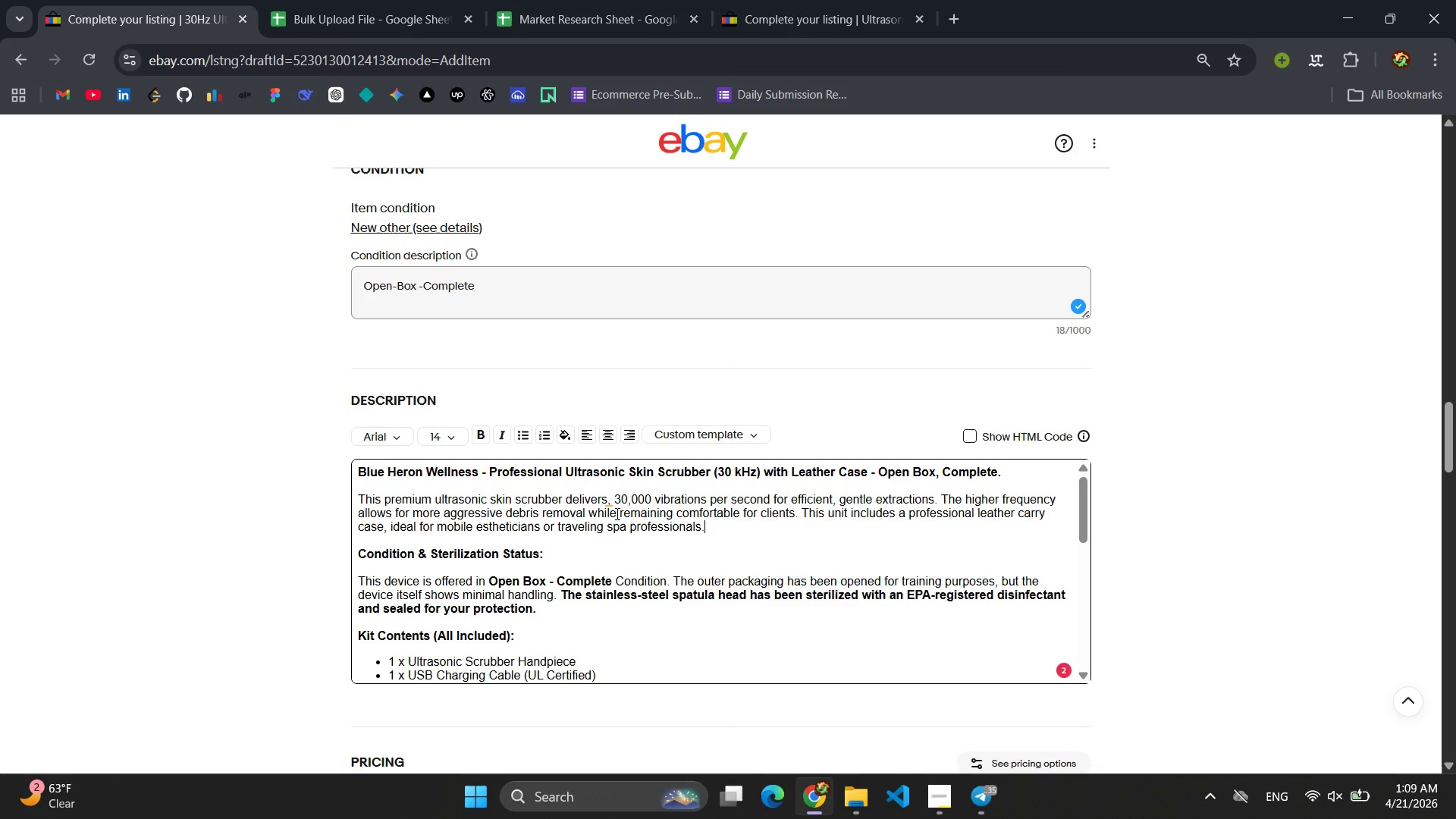 
wait(13.57)
 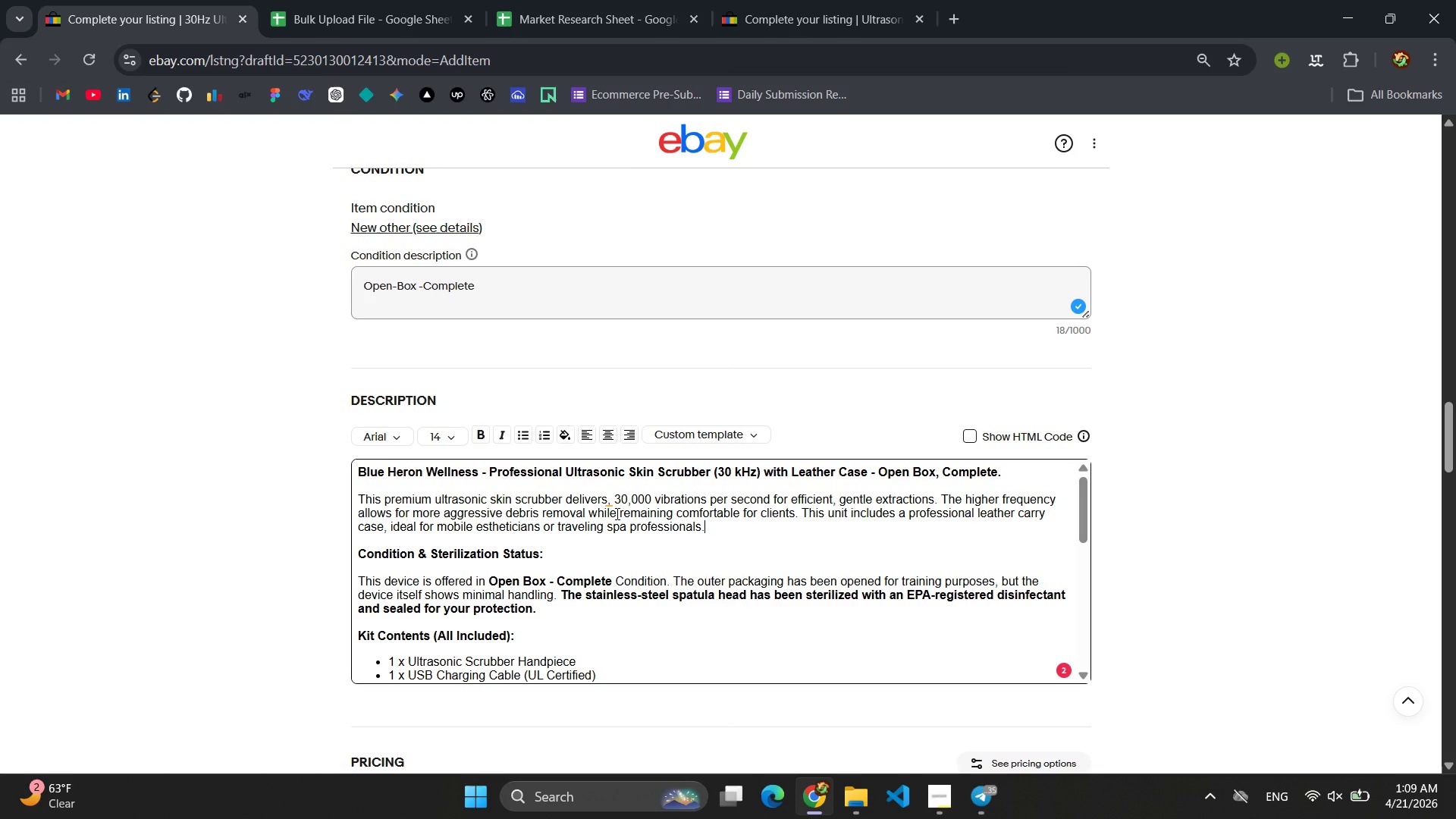 
left_click_drag(start_coordinate=[554, 601], to_coordinate=[674, 584])
 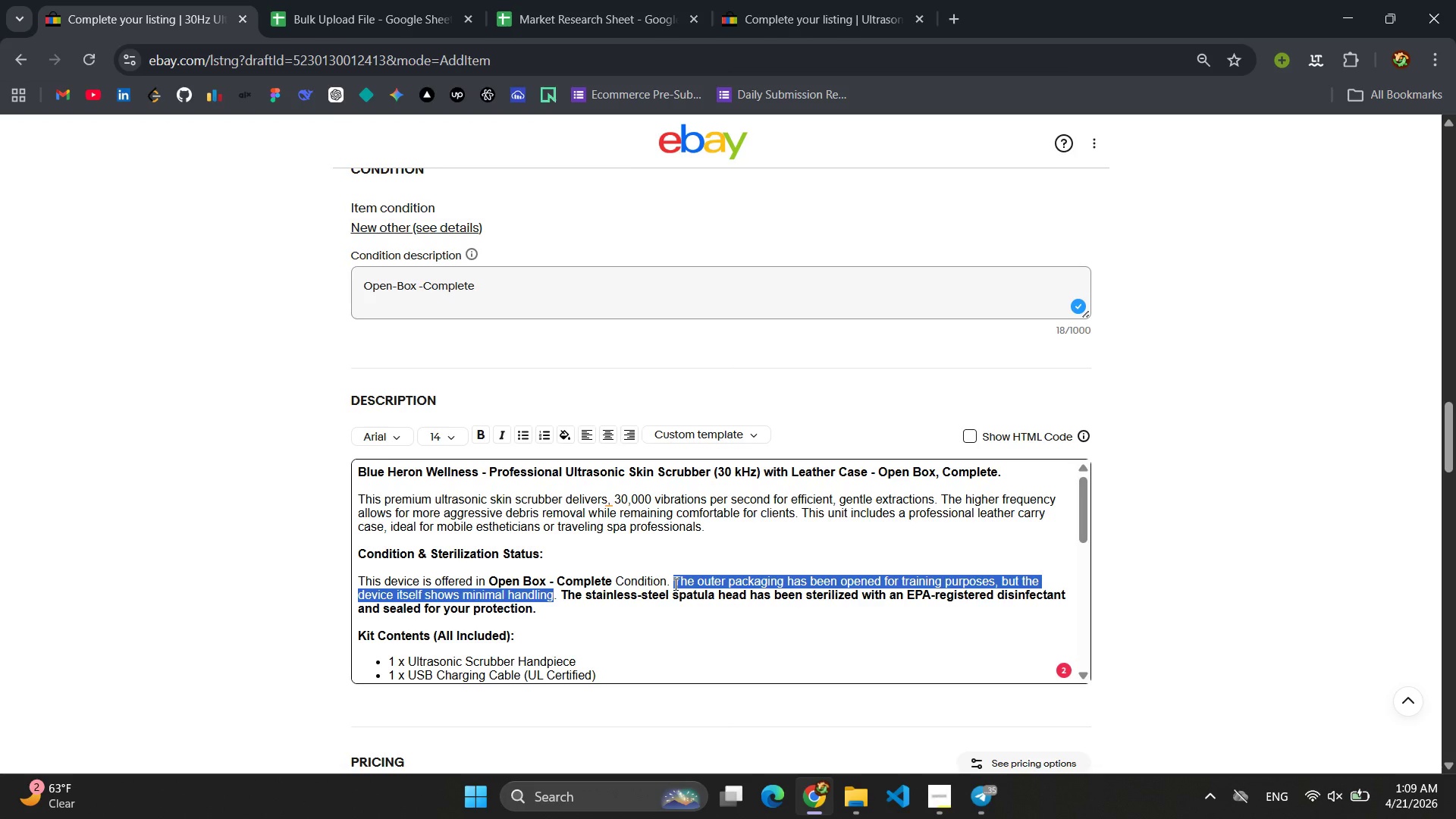 
type(The box has been opend for inspection and t)
key(Backspace)
type(training)
 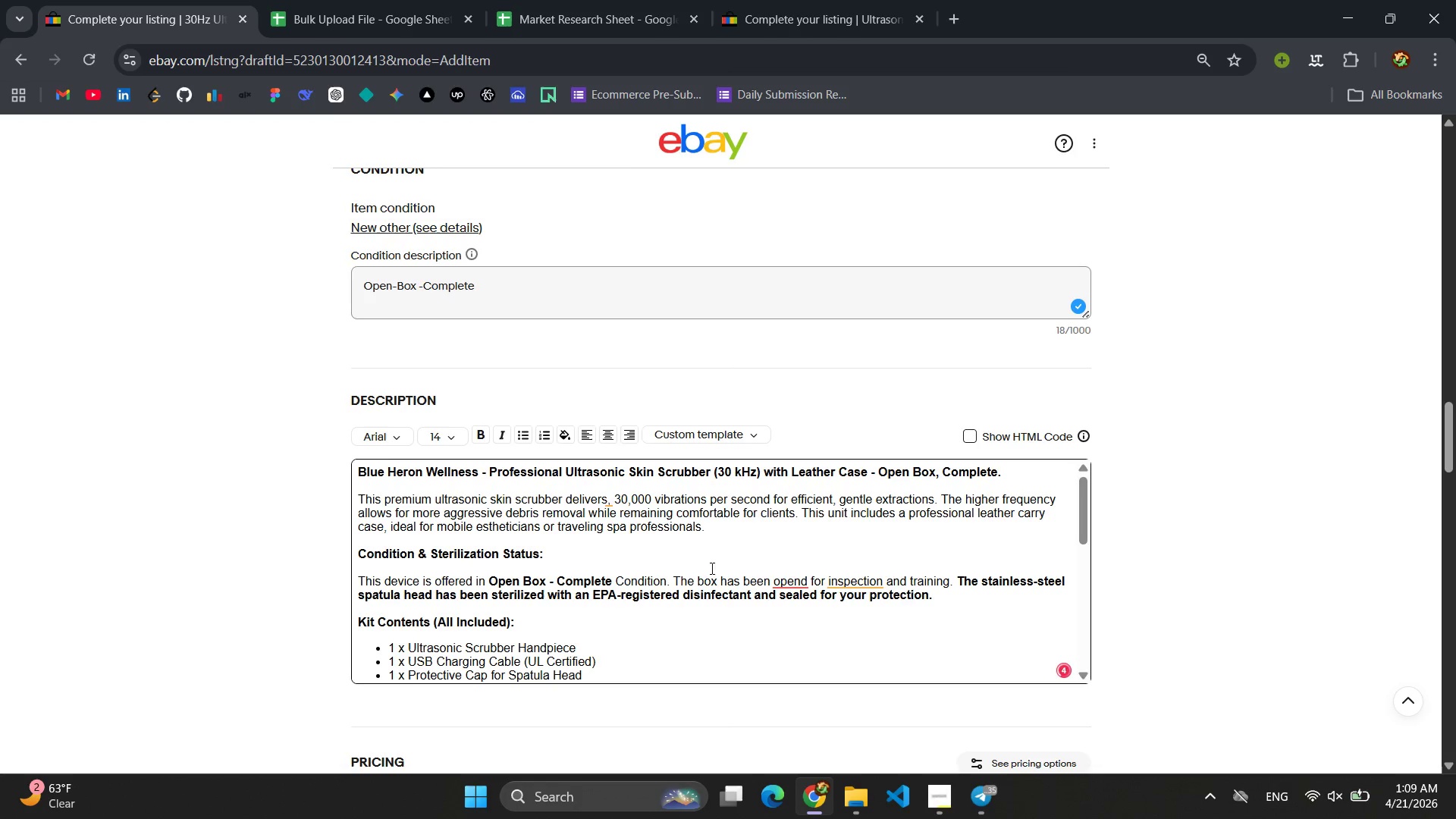 
left_click([789, 585])
 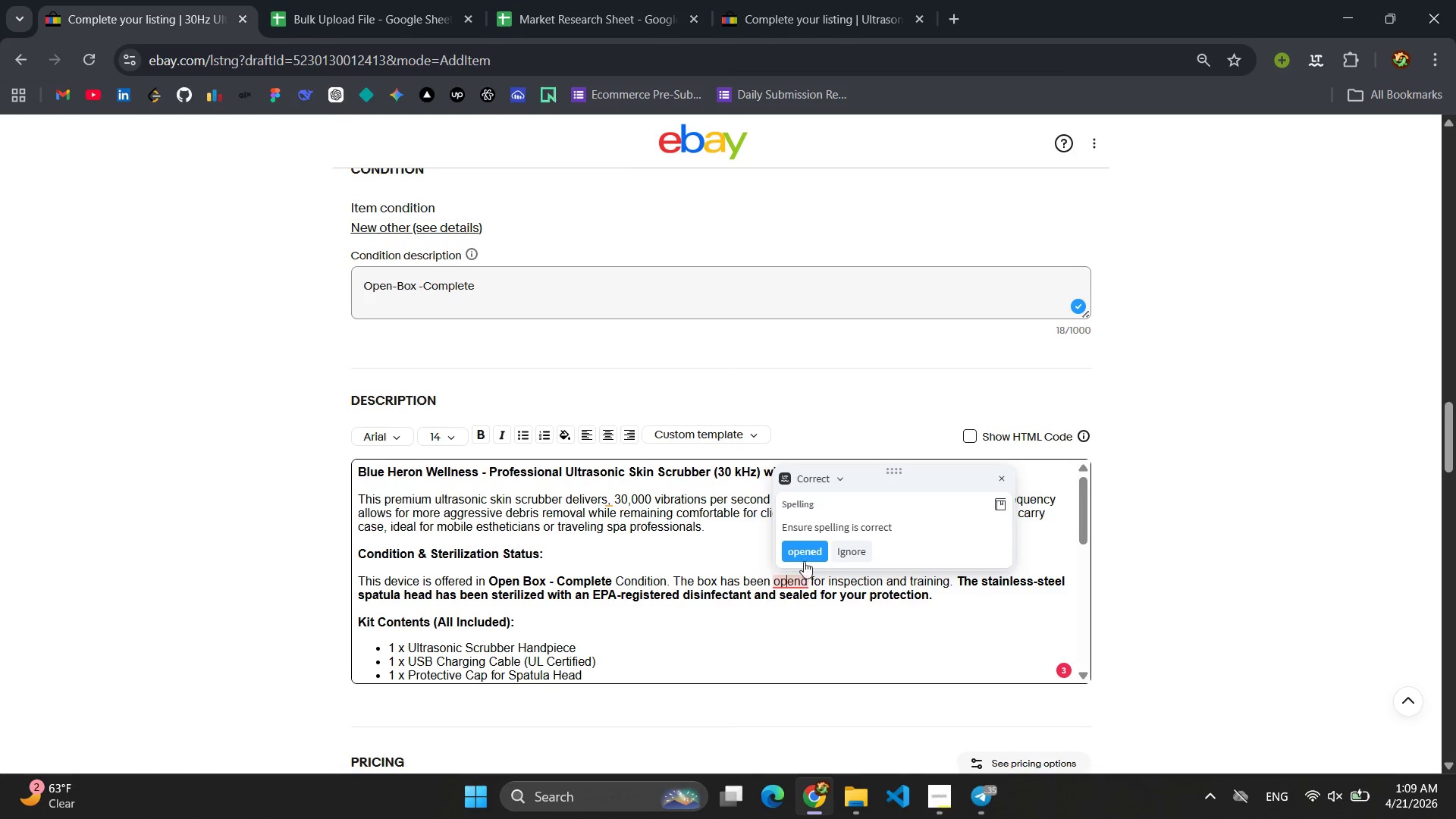 
left_click([802, 550])
 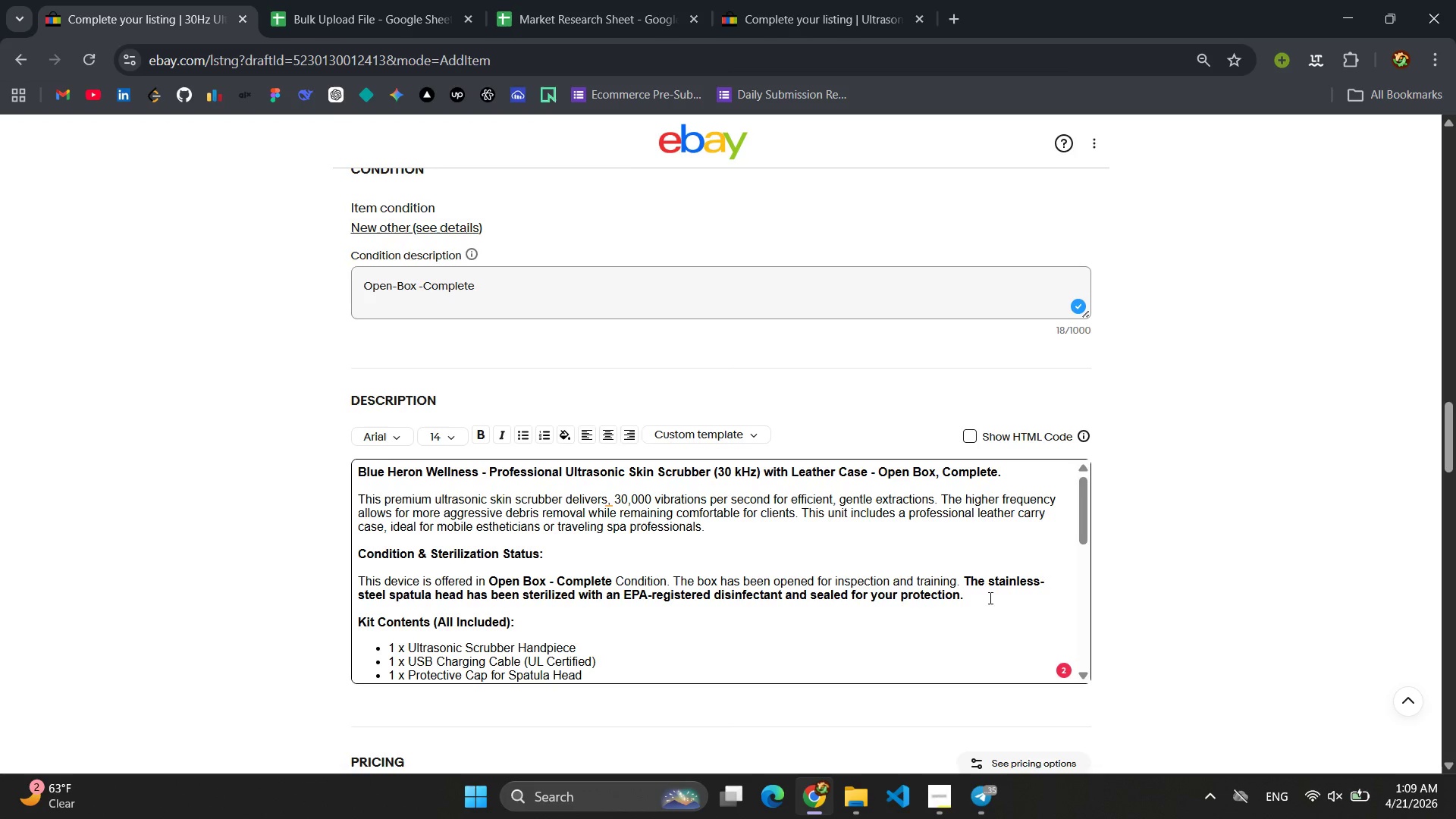 
wait(6.77)
 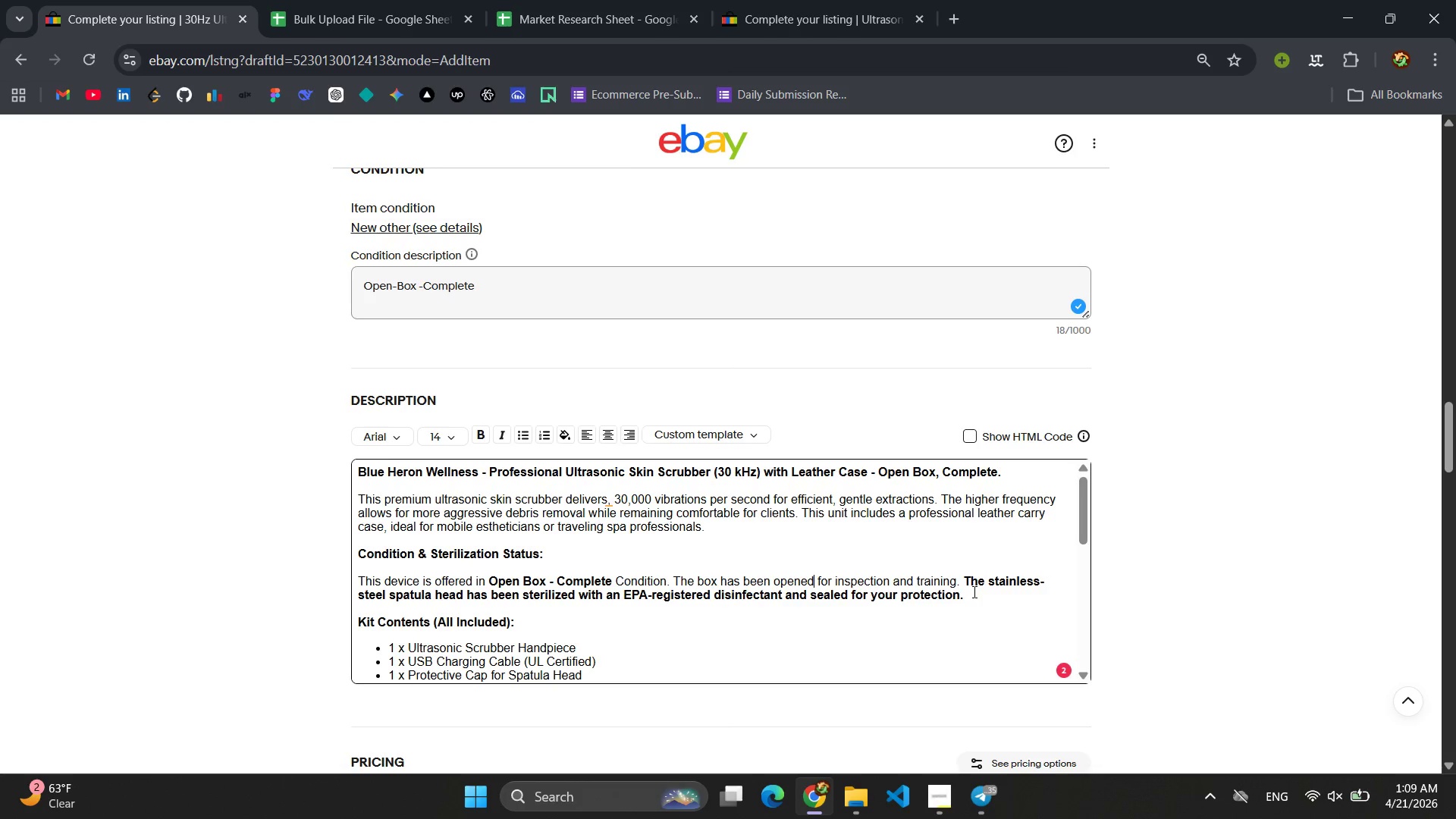 
left_click([953, 594])
 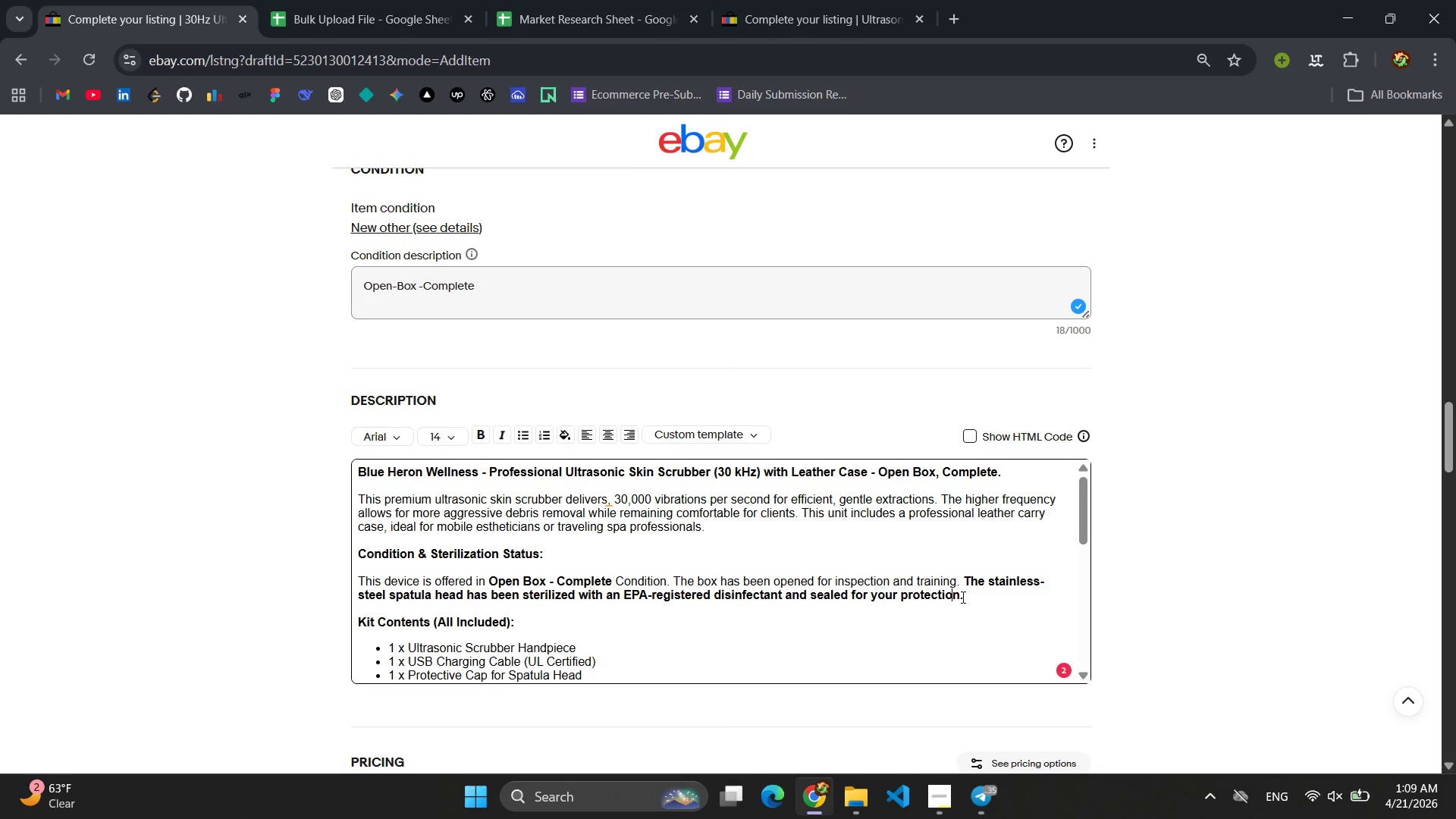 
left_click_drag(start_coordinate=[962, 597], to_coordinate=[965, 583])
 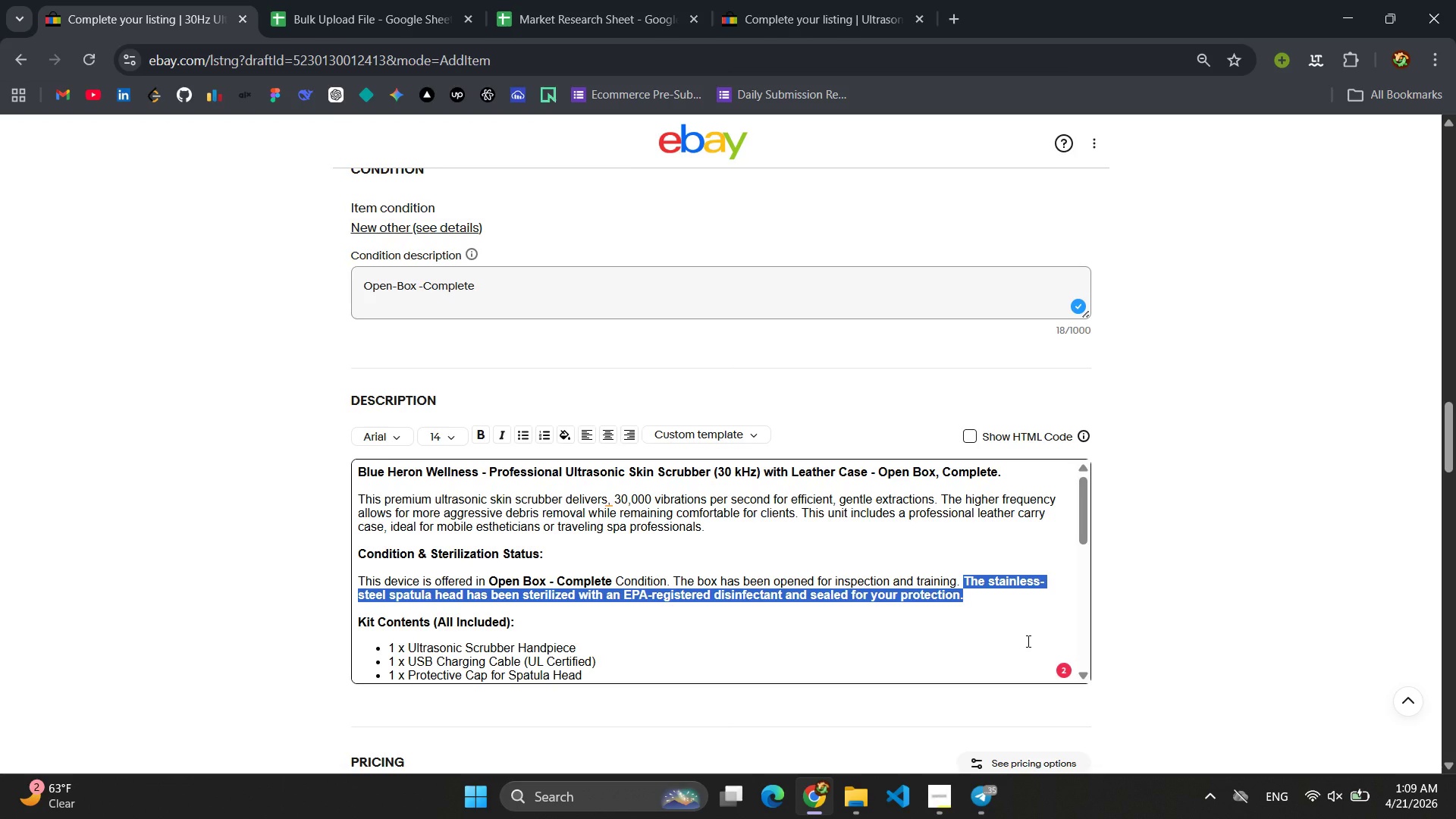 
type(The spatula head has been sterilized and is seal )
key(Backspace)
type(ed with)
key(Backspace)
key(Backspace)
key(Backspace)
key(Backspace)
type(in sterile packaging )
key(Backspace)
type(. the leater)
key(Backspace)
key(Backspace)
type(her cas h)
key(Backspace)
type(shows no signs of we)
key(Backspace)
key(Backspace)
type(ewar)
key(Backspace)
key(Backspace)
key(Backspace)
key(Backspace)
type(wear)
 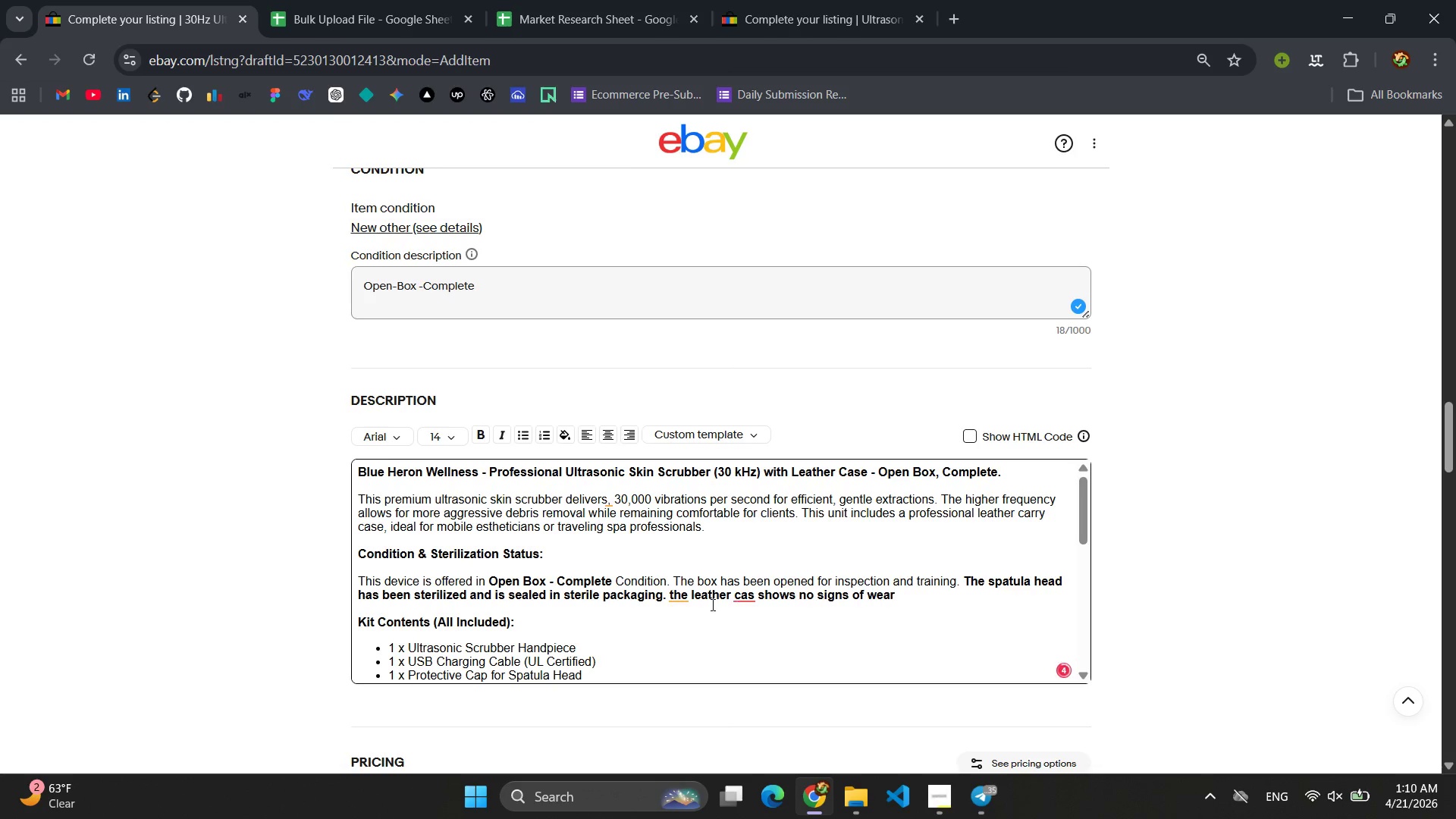 
left_click([682, 598])
 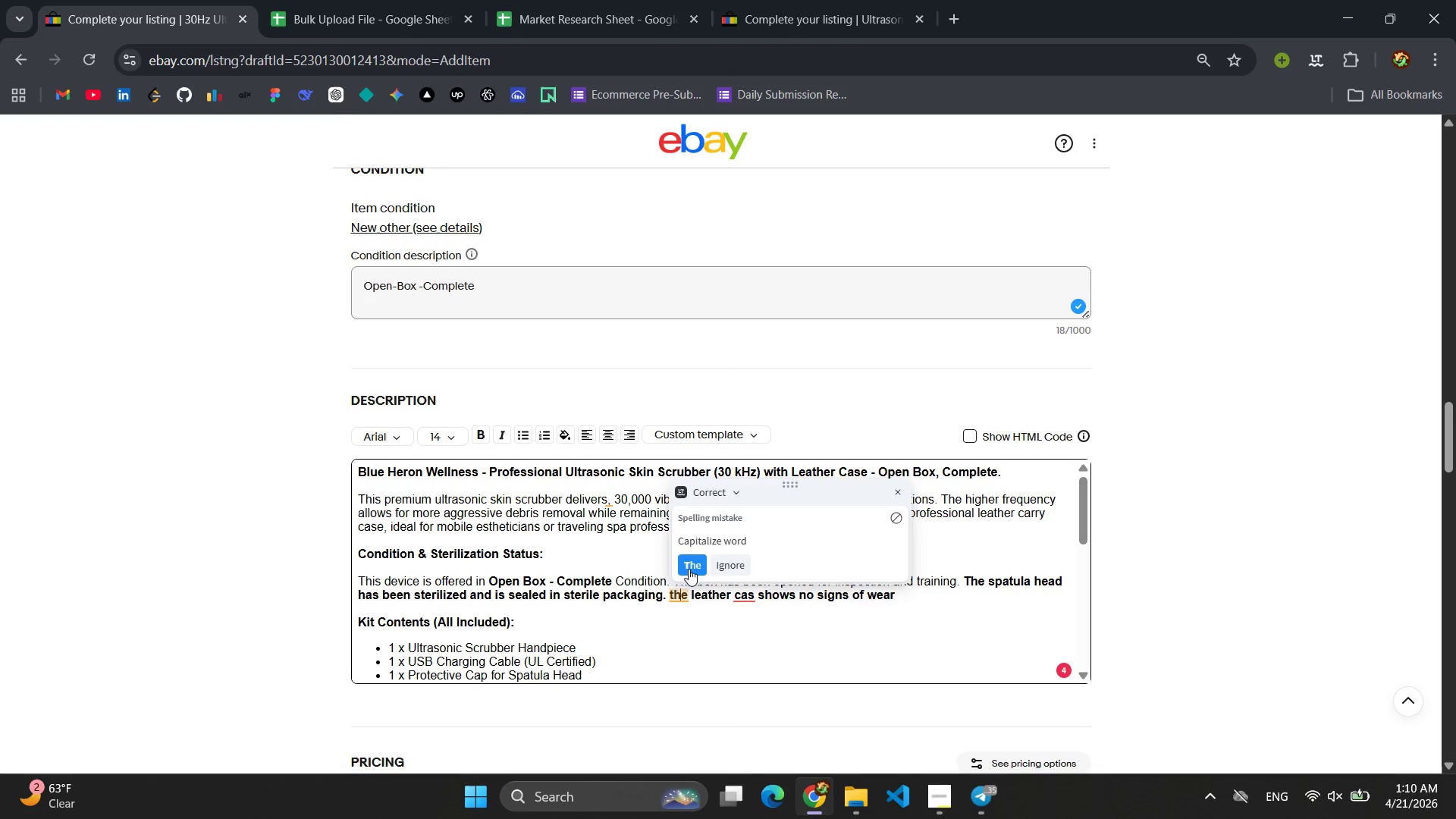 
left_click([689, 567])
 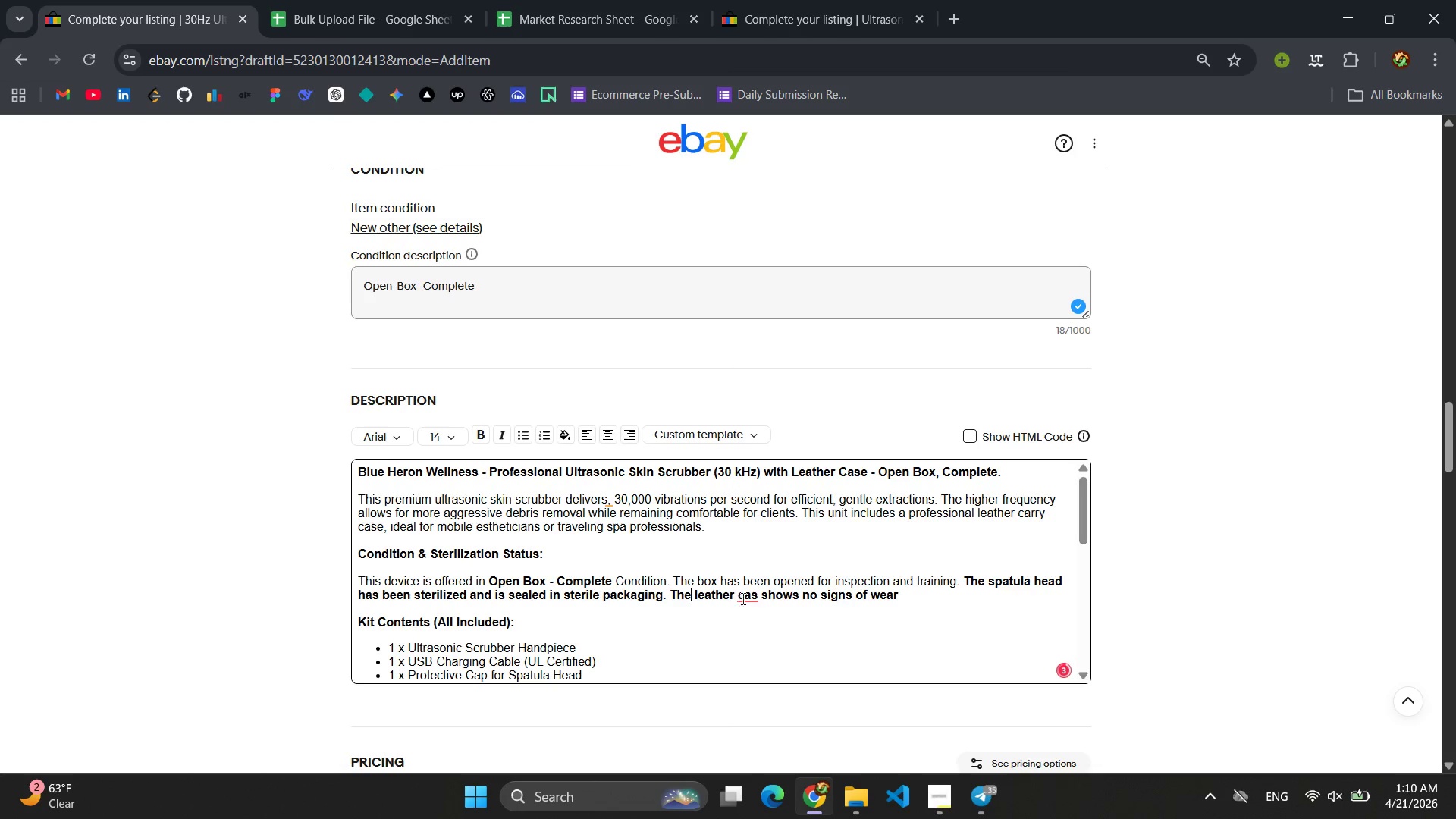 
left_click([748, 597])
 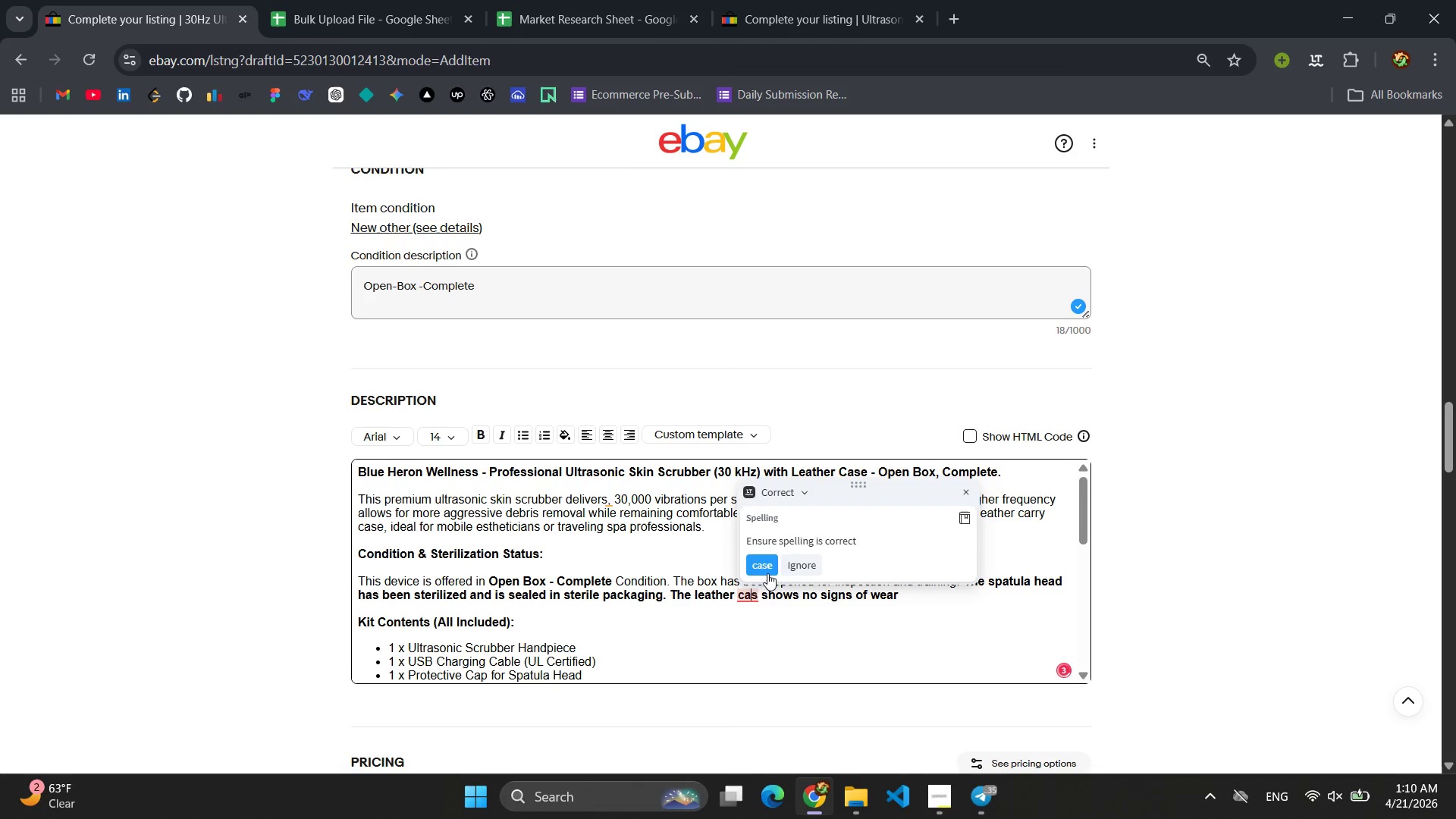 
left_click([770, 565])
 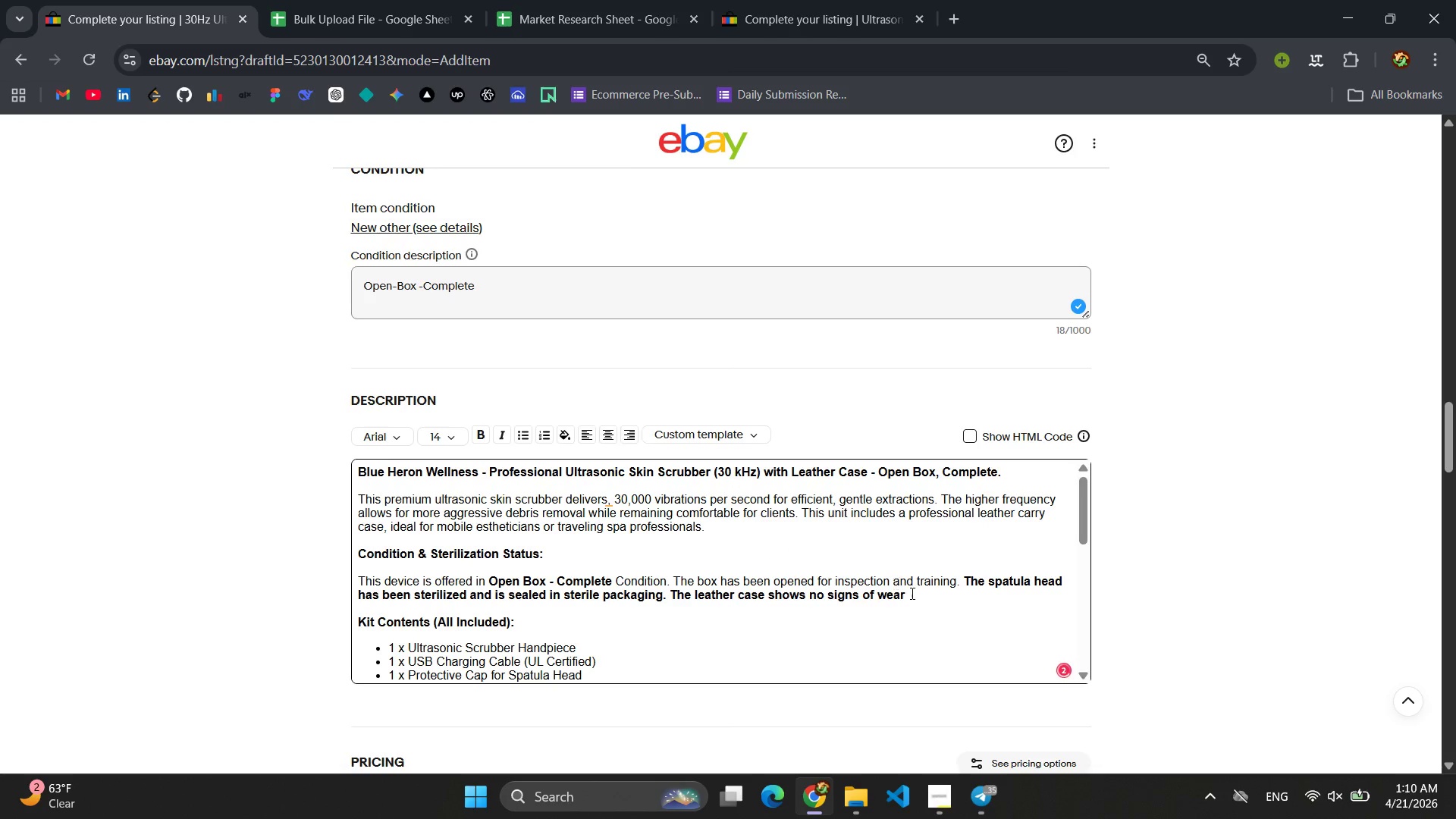 
left_click_drag(start_coordinate=[913, 595], to_coordinate=[671, 599])
 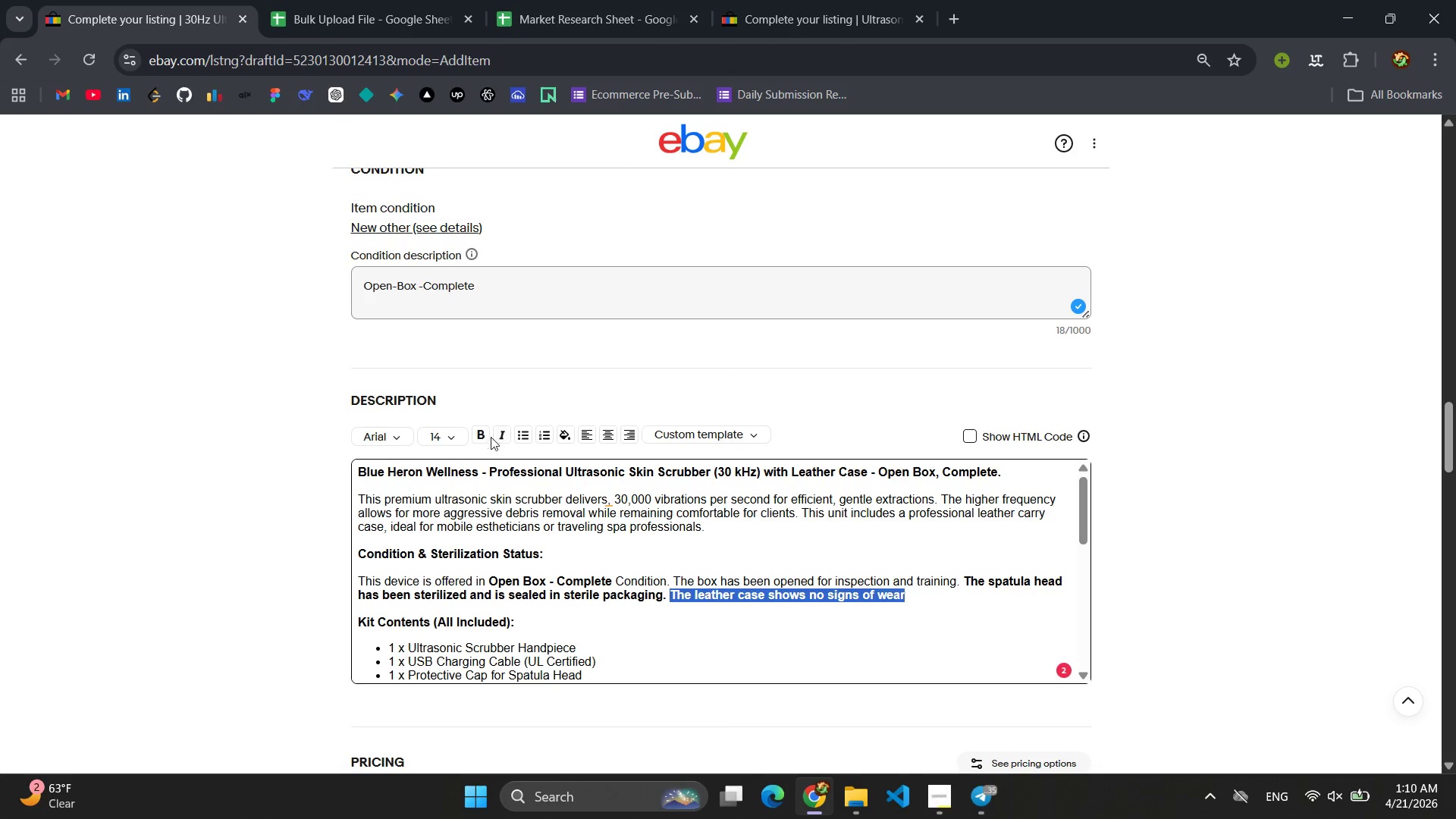 
left_click([481, 433])
 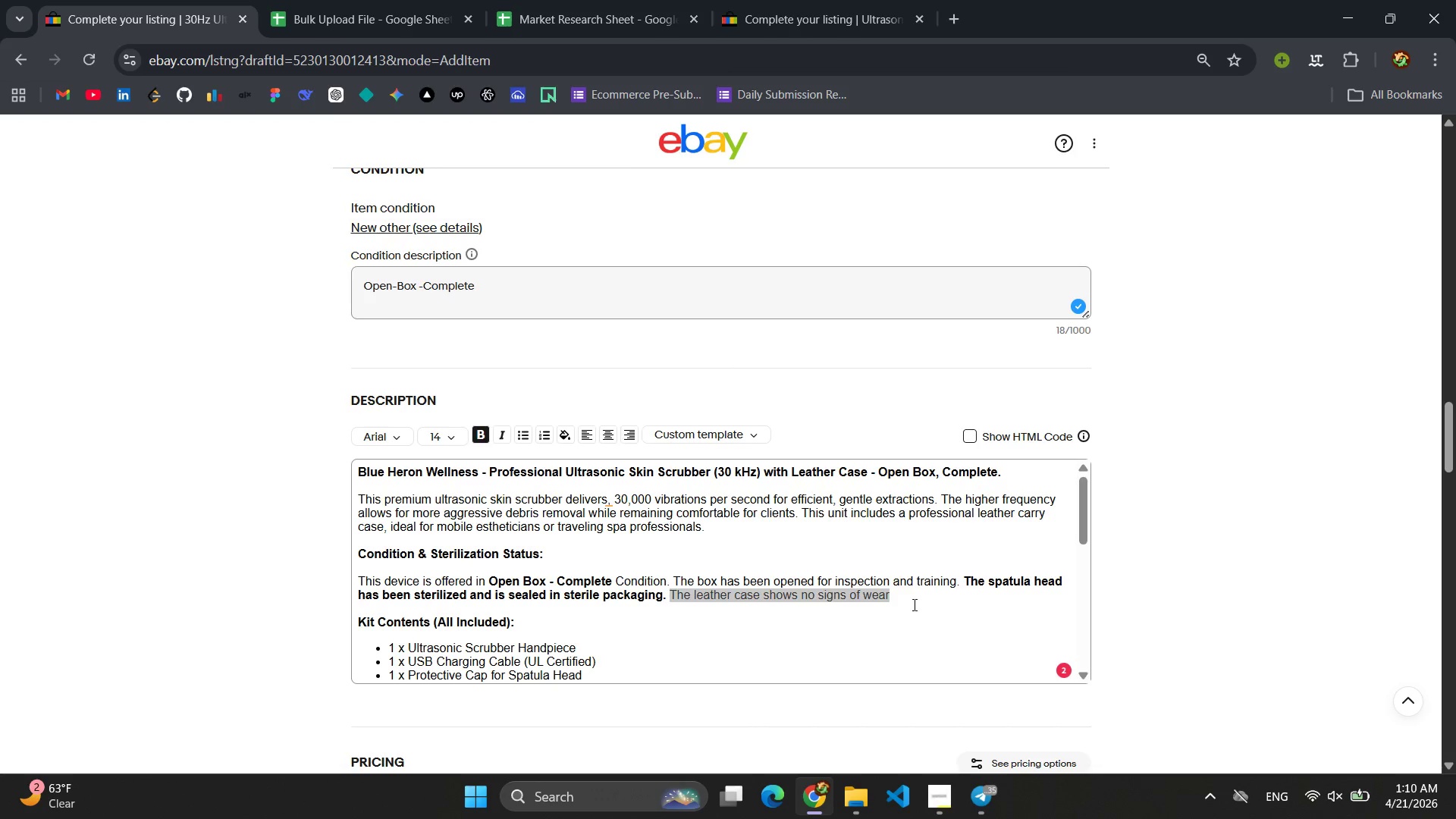 
left_click([916, 601])
 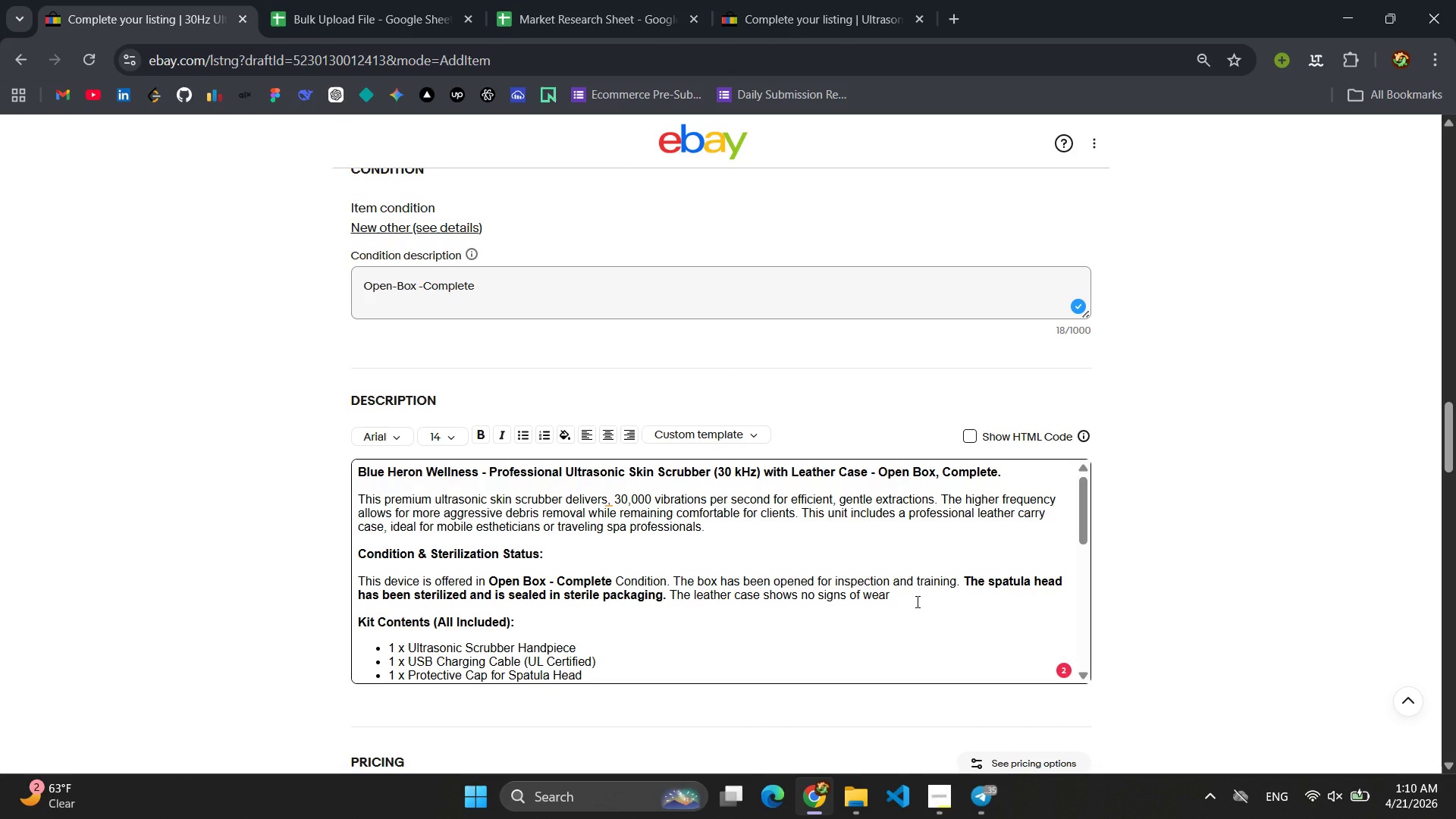 
key(Period)
 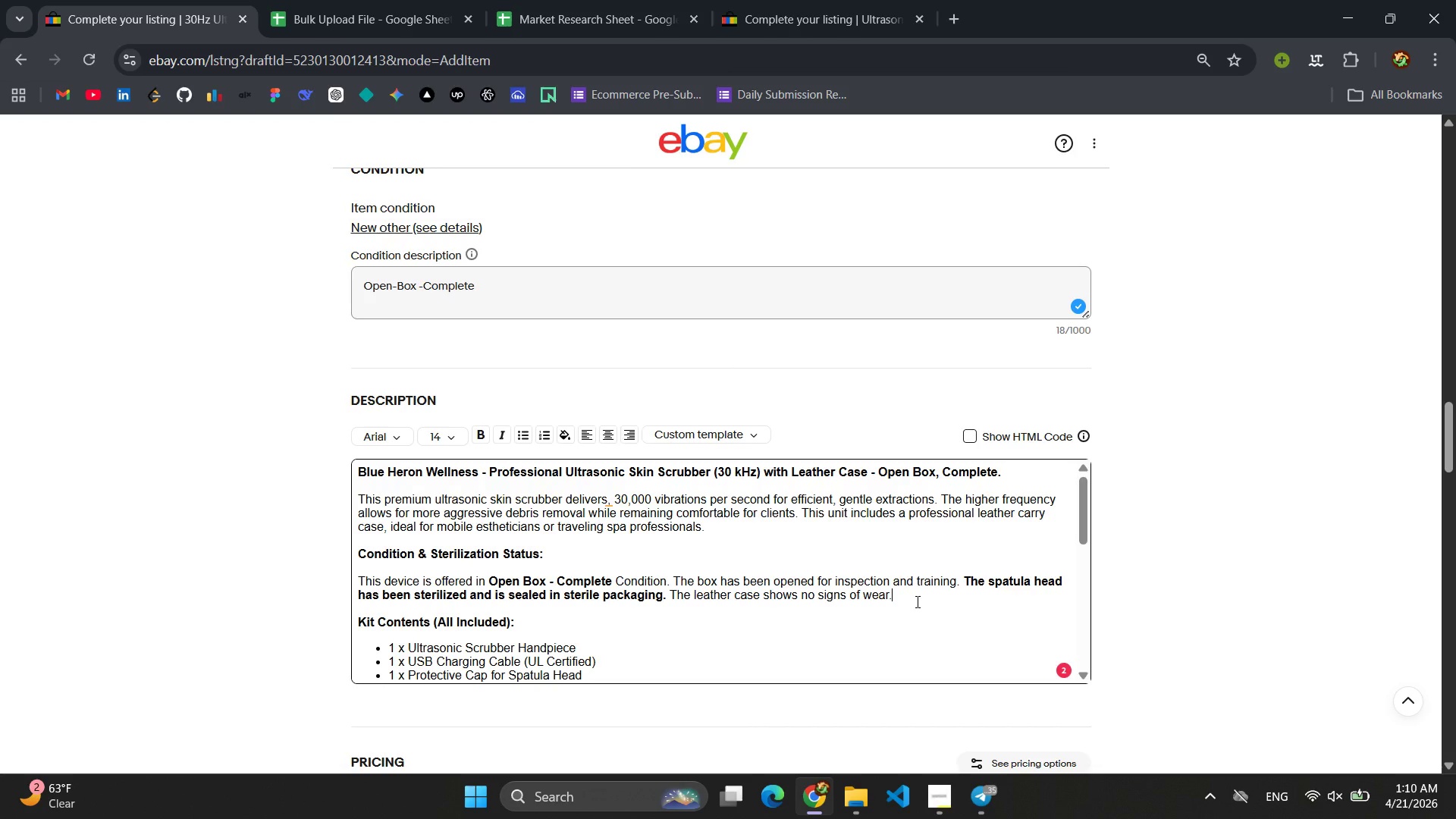 
scroll: coordinate [799, 596], scroll_direction: down, amount: 2.0
 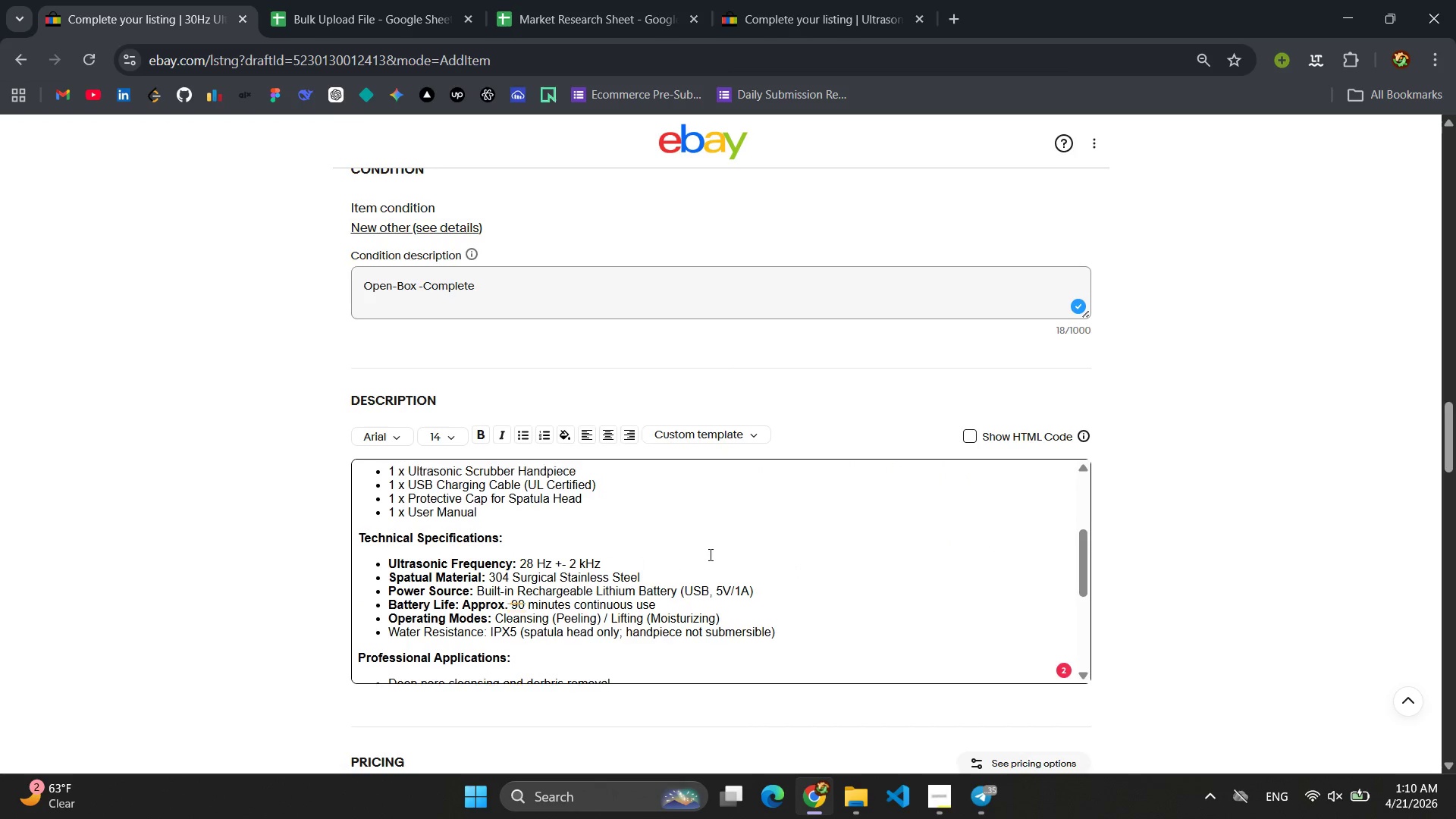 
scroll: coordinate [709, 554], scroll_direction: up, amount: 1.0
 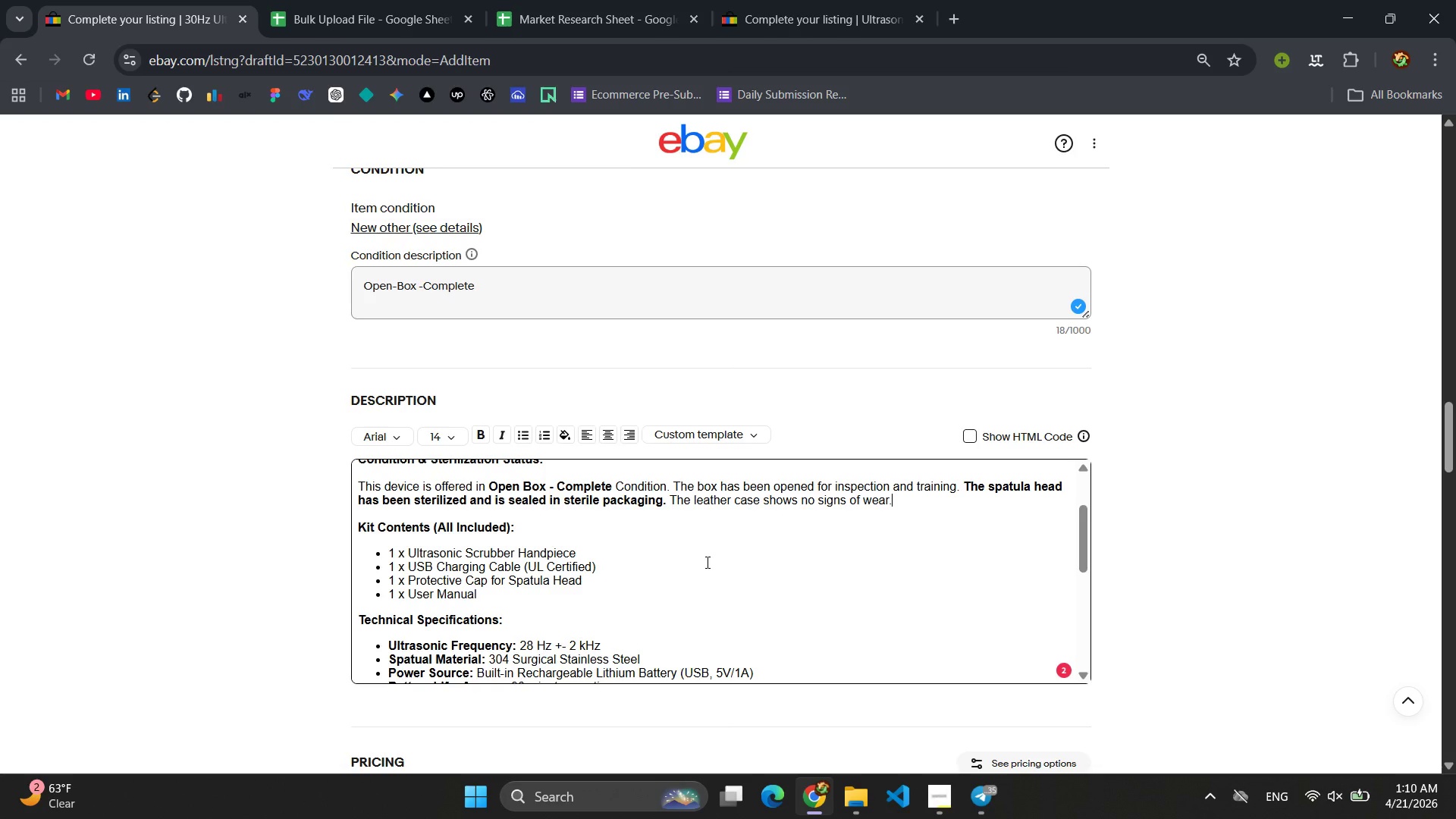 
wait(7.95)
 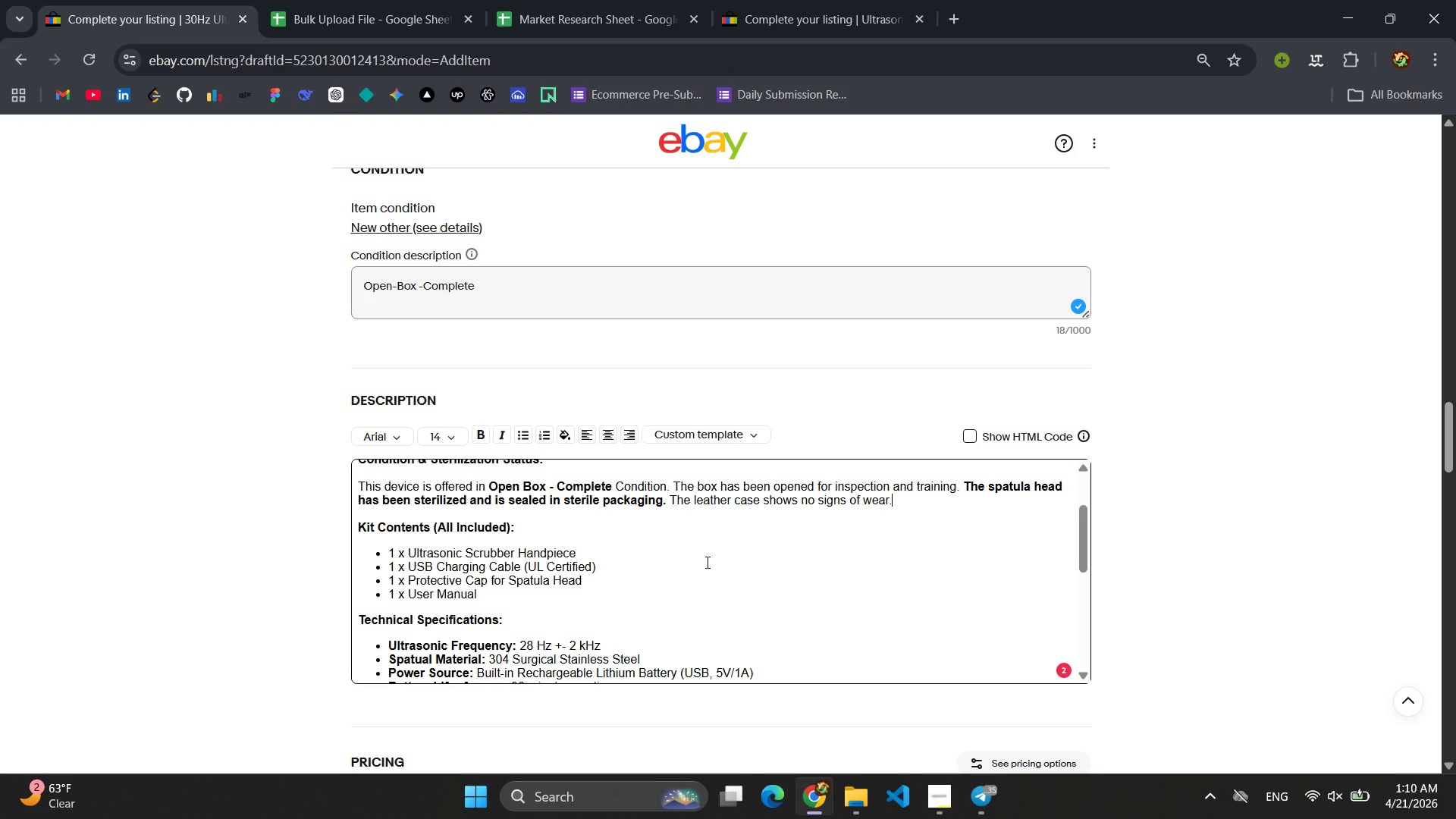 
left_click([410, 552])
 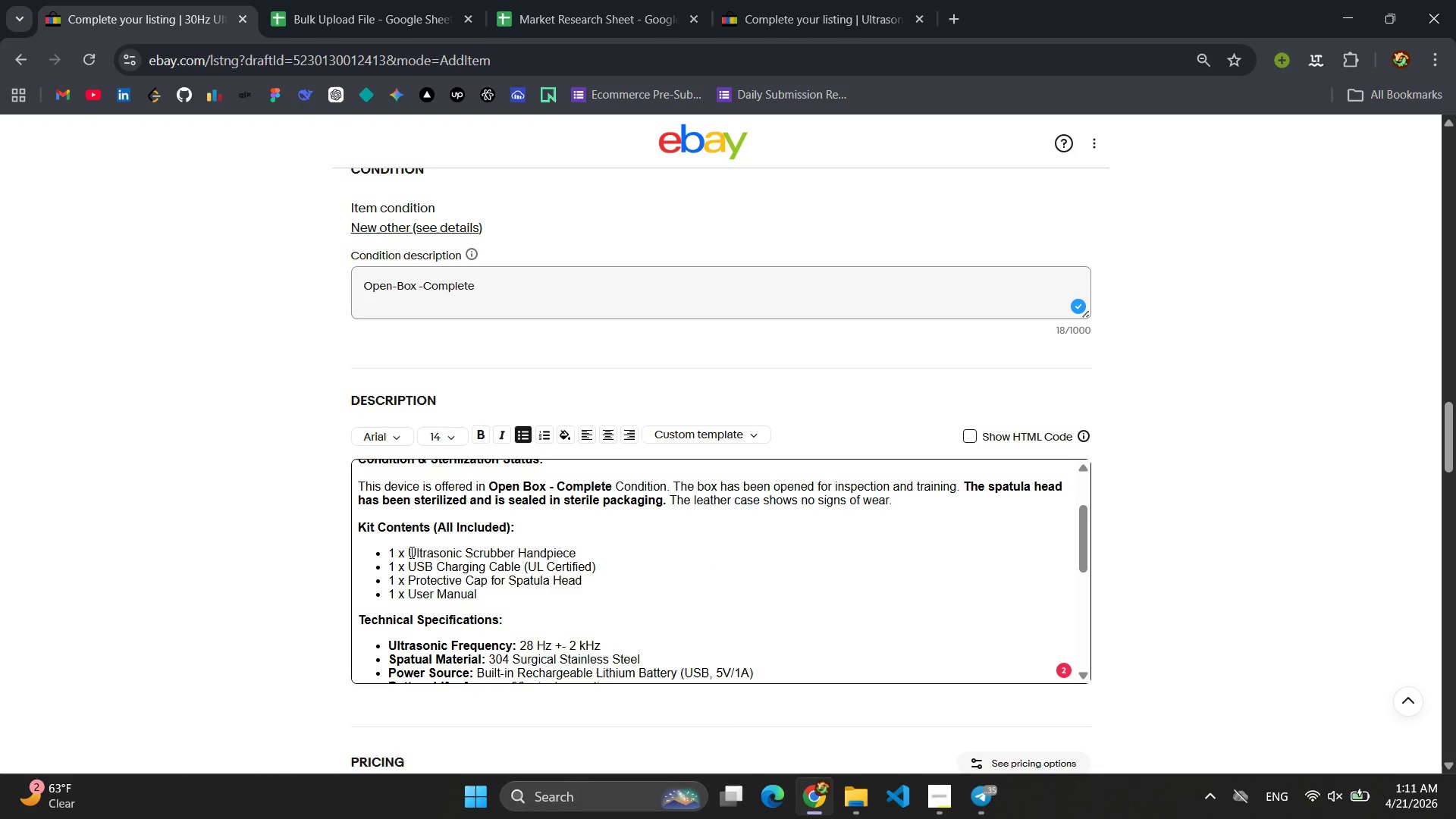 
type(30 k)
key(Backspace)
key(Backspace)
type( kHz )
 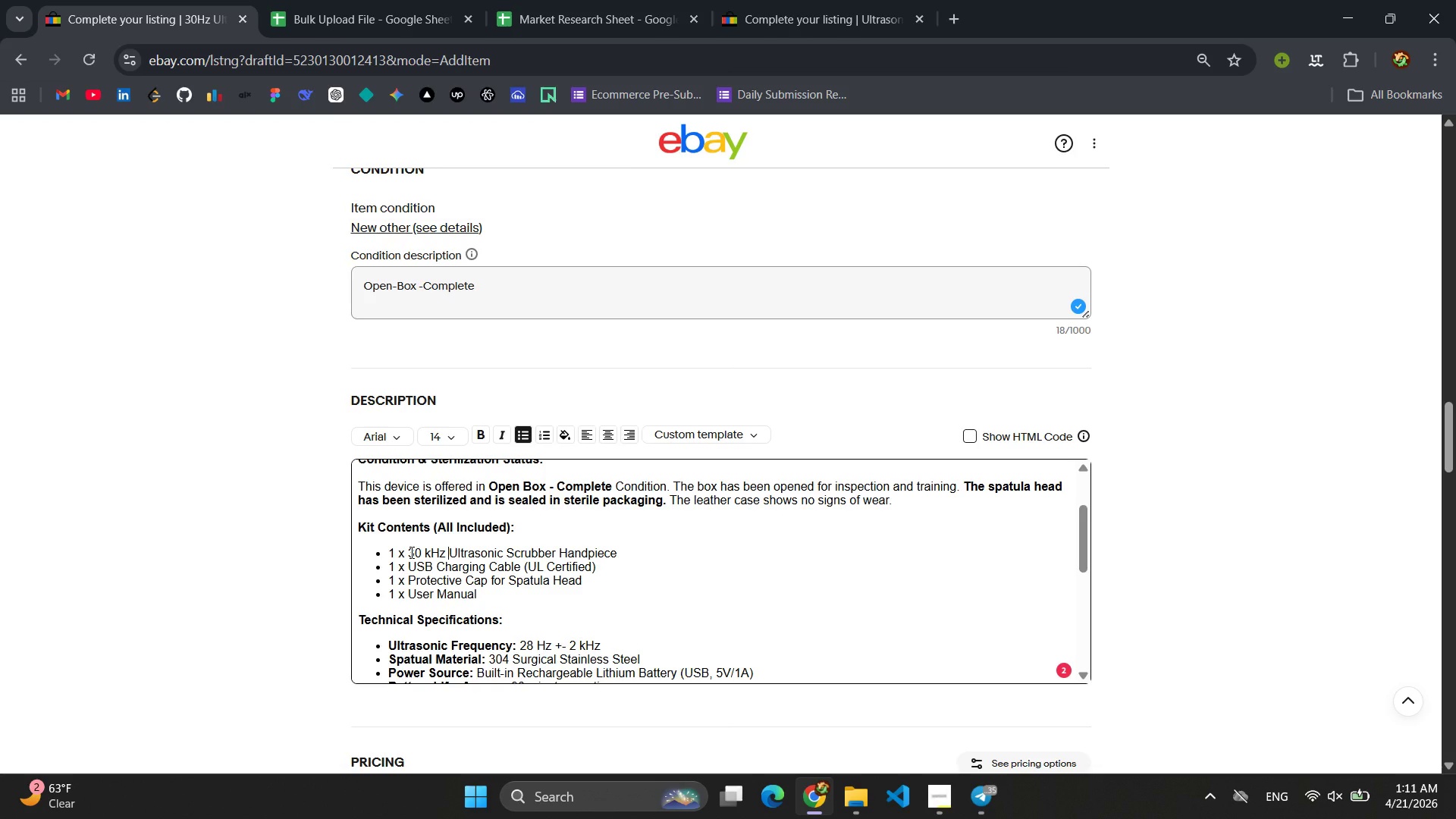 
wait(5.94)
 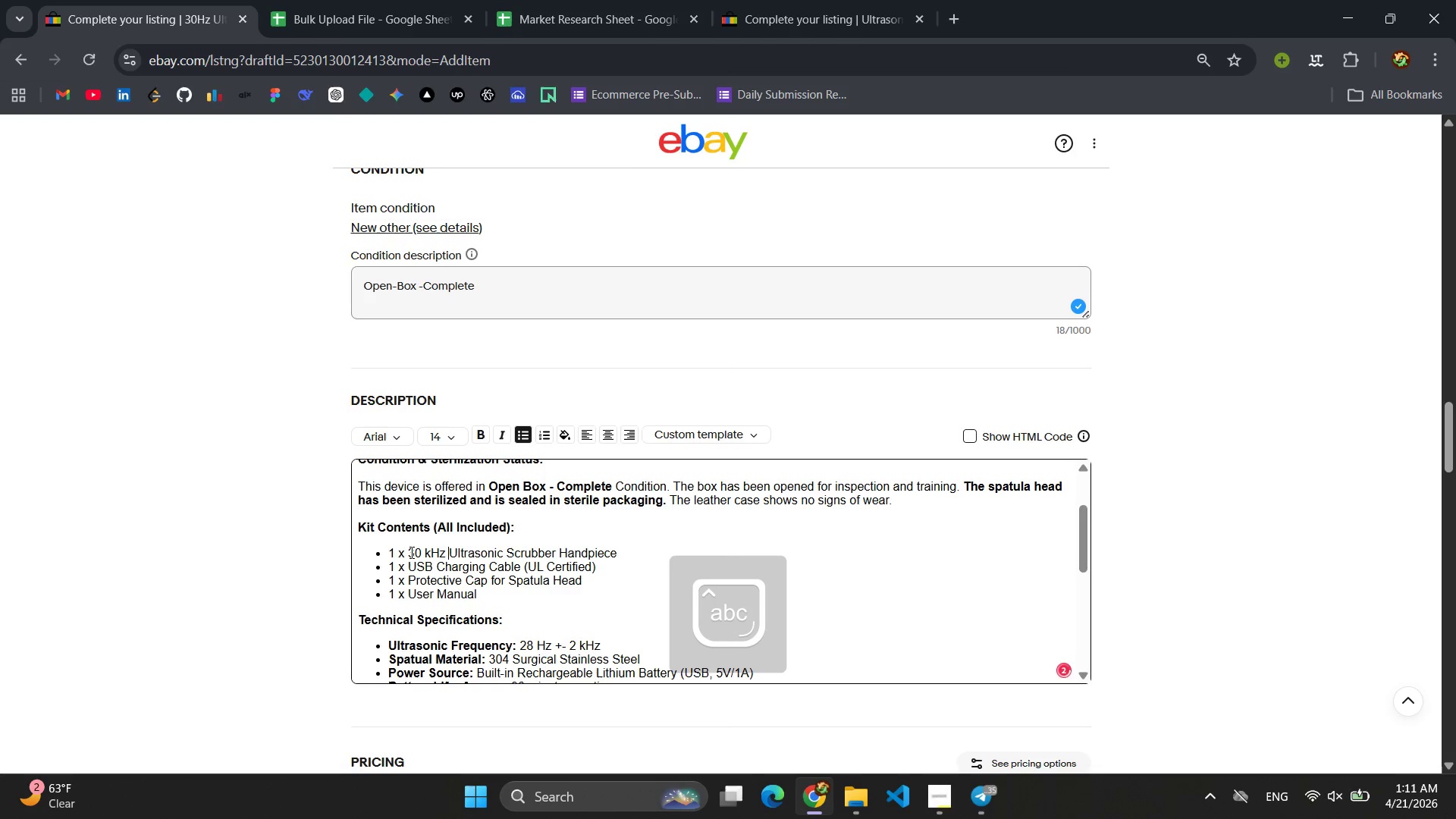 
left_click([438, 564])
 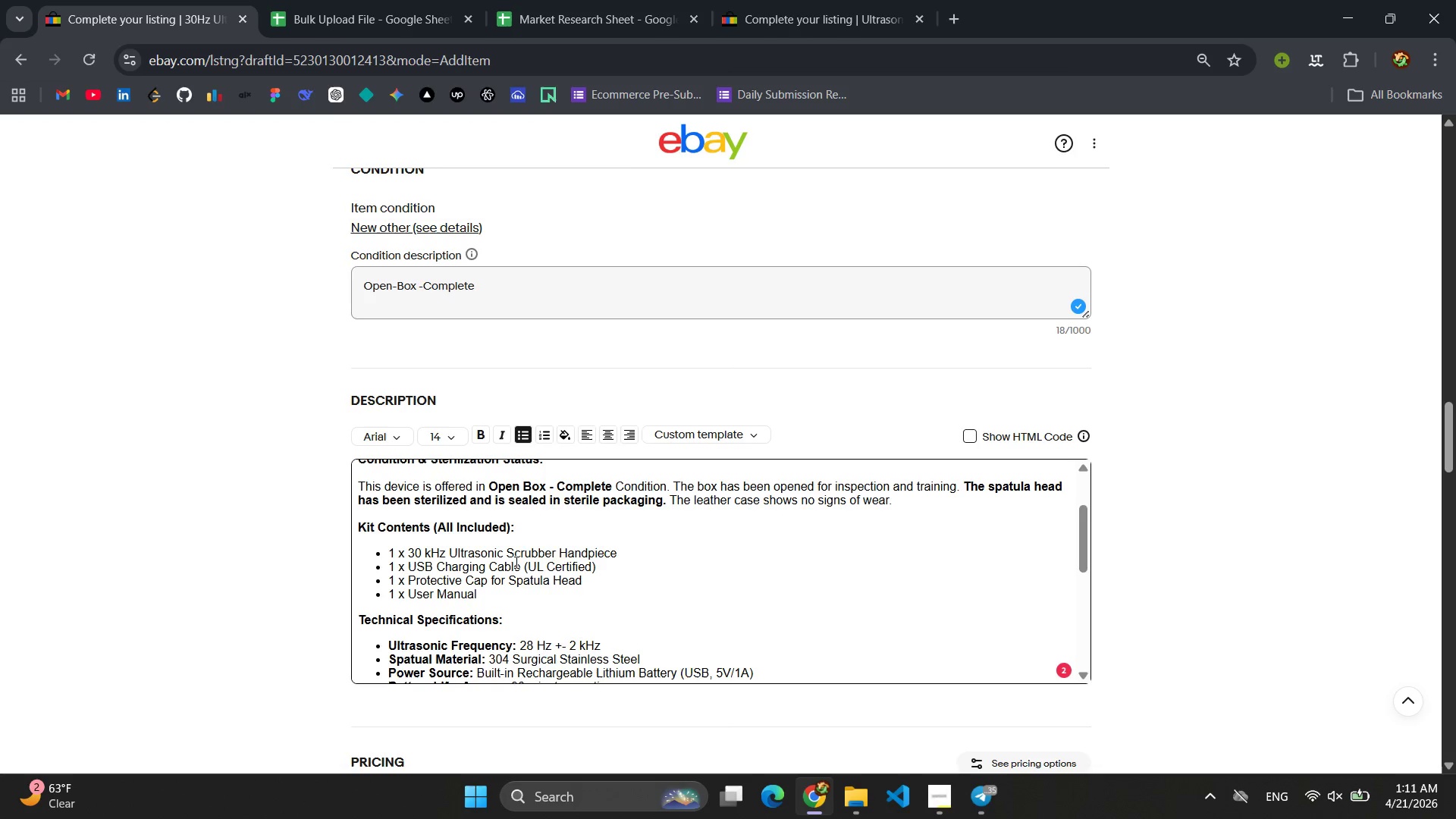 
left_click([645, 555])
 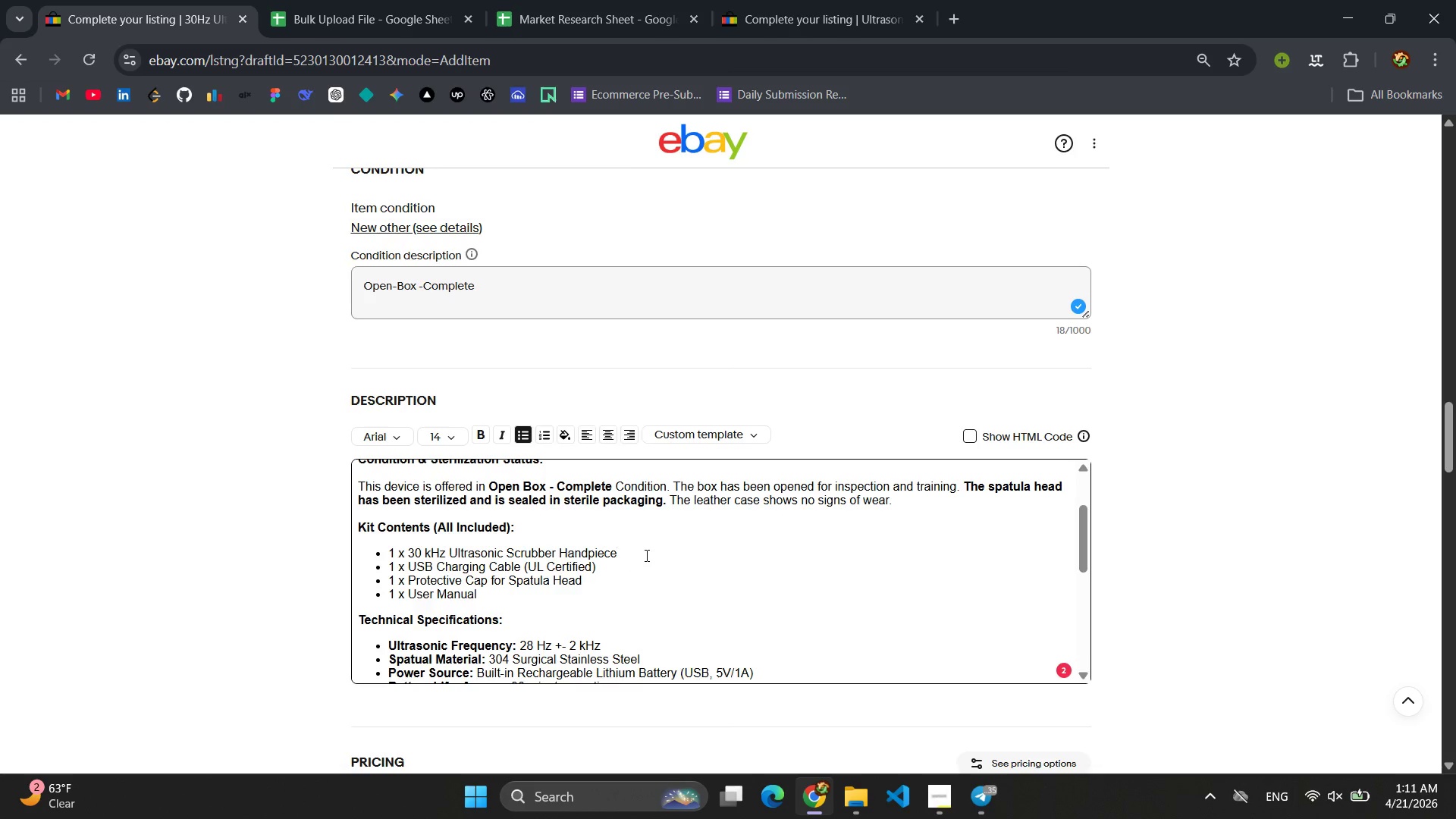 
key(Enter)
 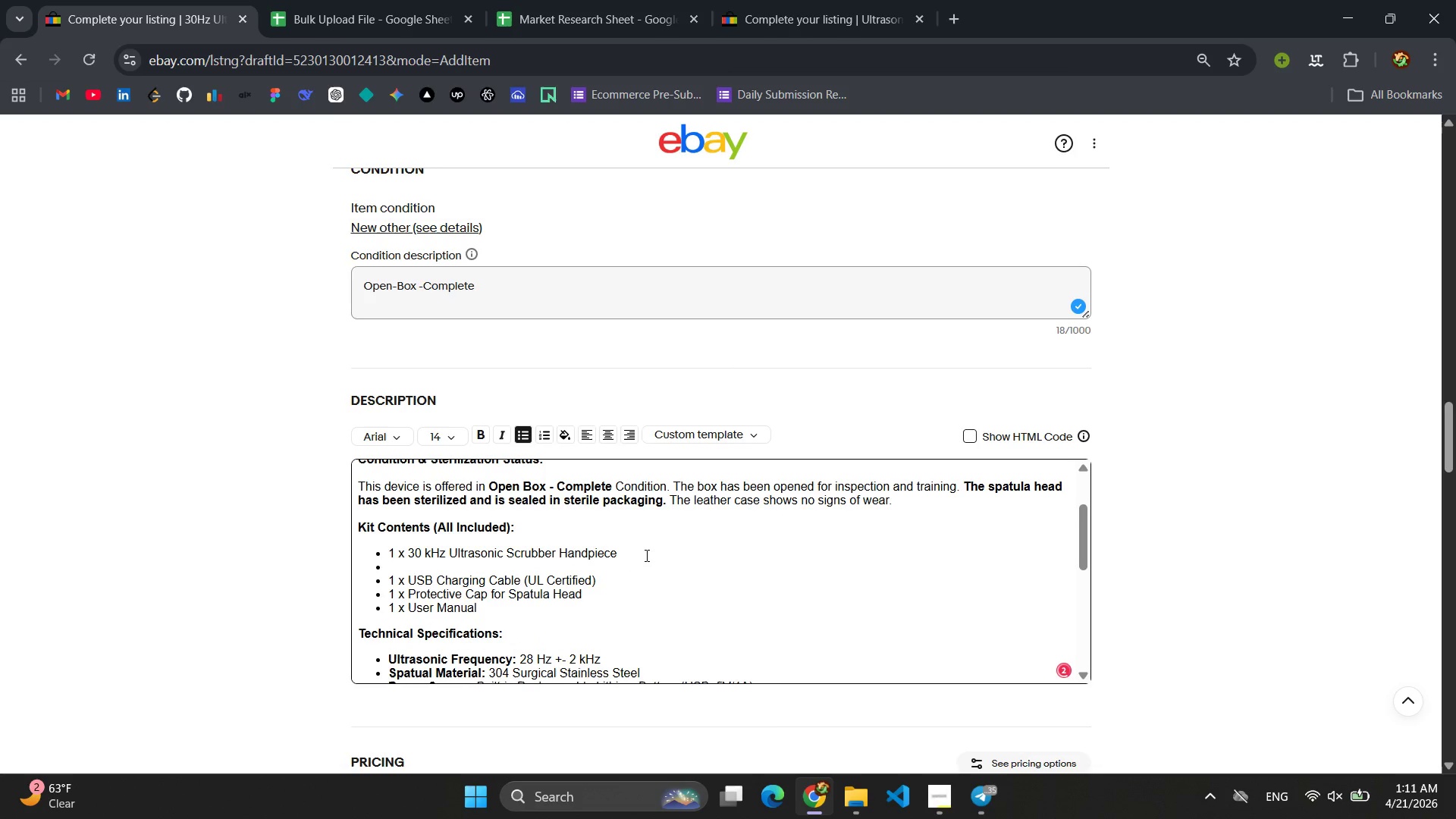 
type(1 x Premium Leather Carry Case (Fits Device + Accessories )
key(Backspace)
type())
 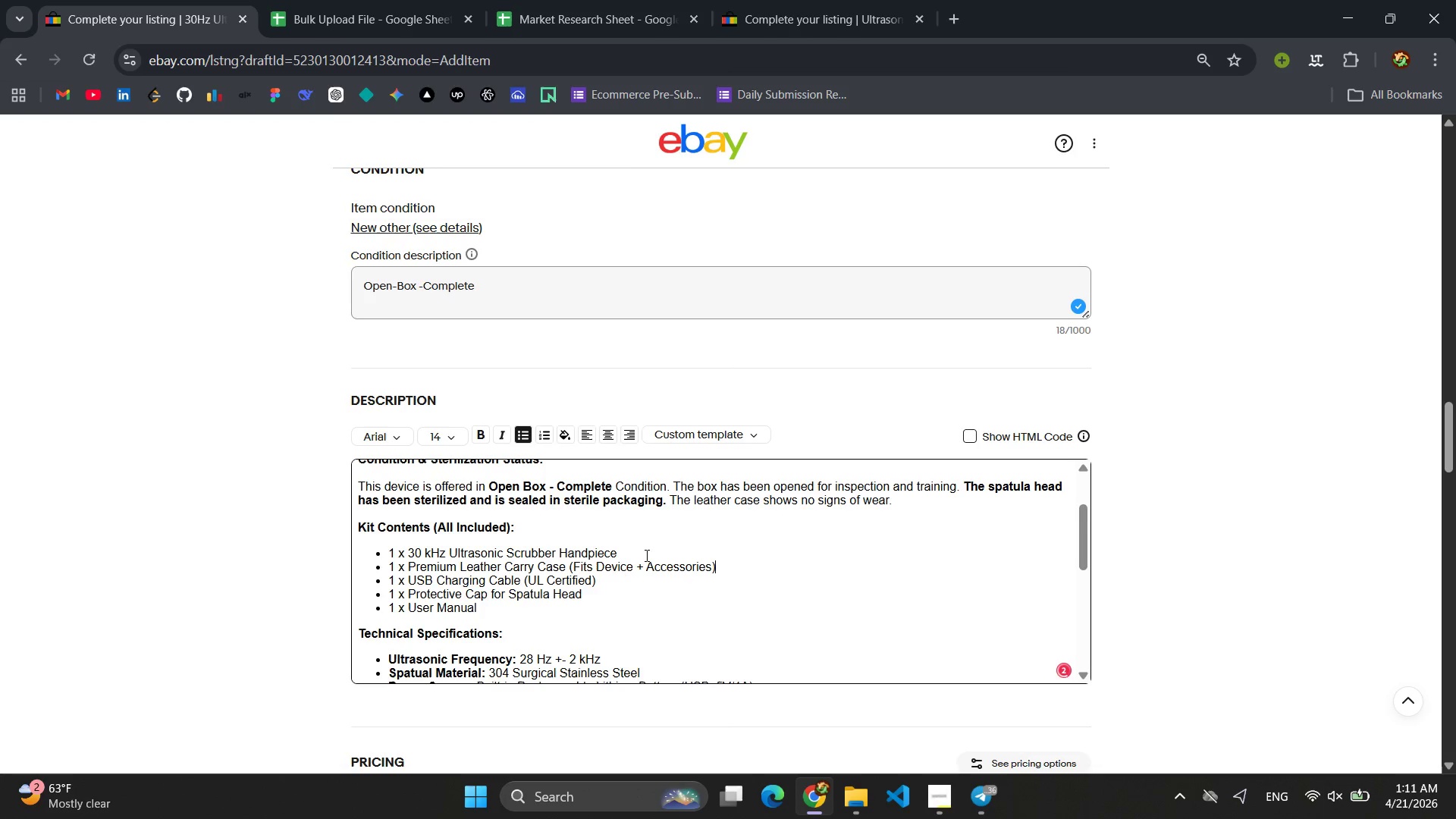 
left_click([491, 583])
 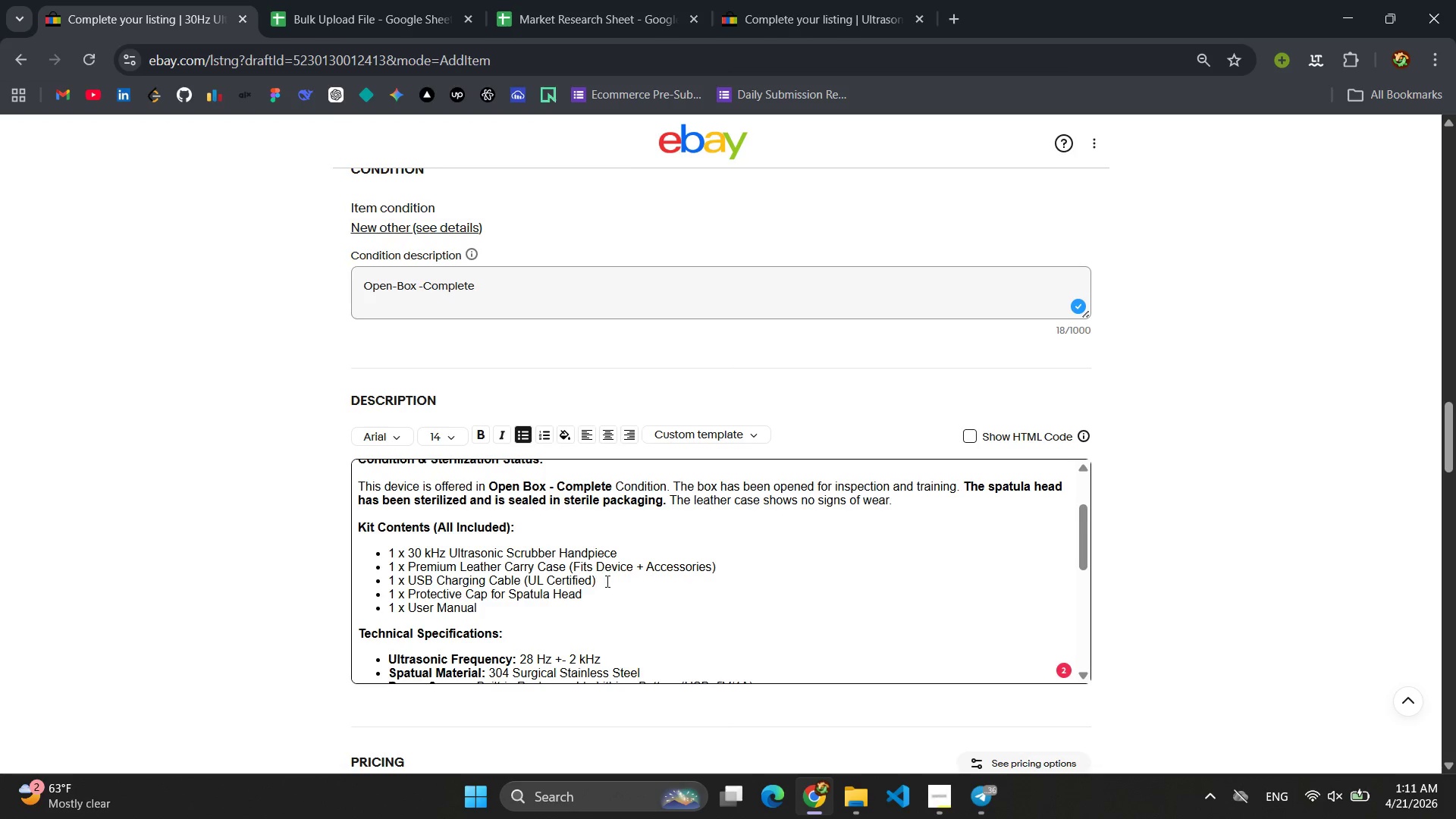 
left_click_drag(start_coordinate=[606, 581], to_coordinate=[525, 580])
 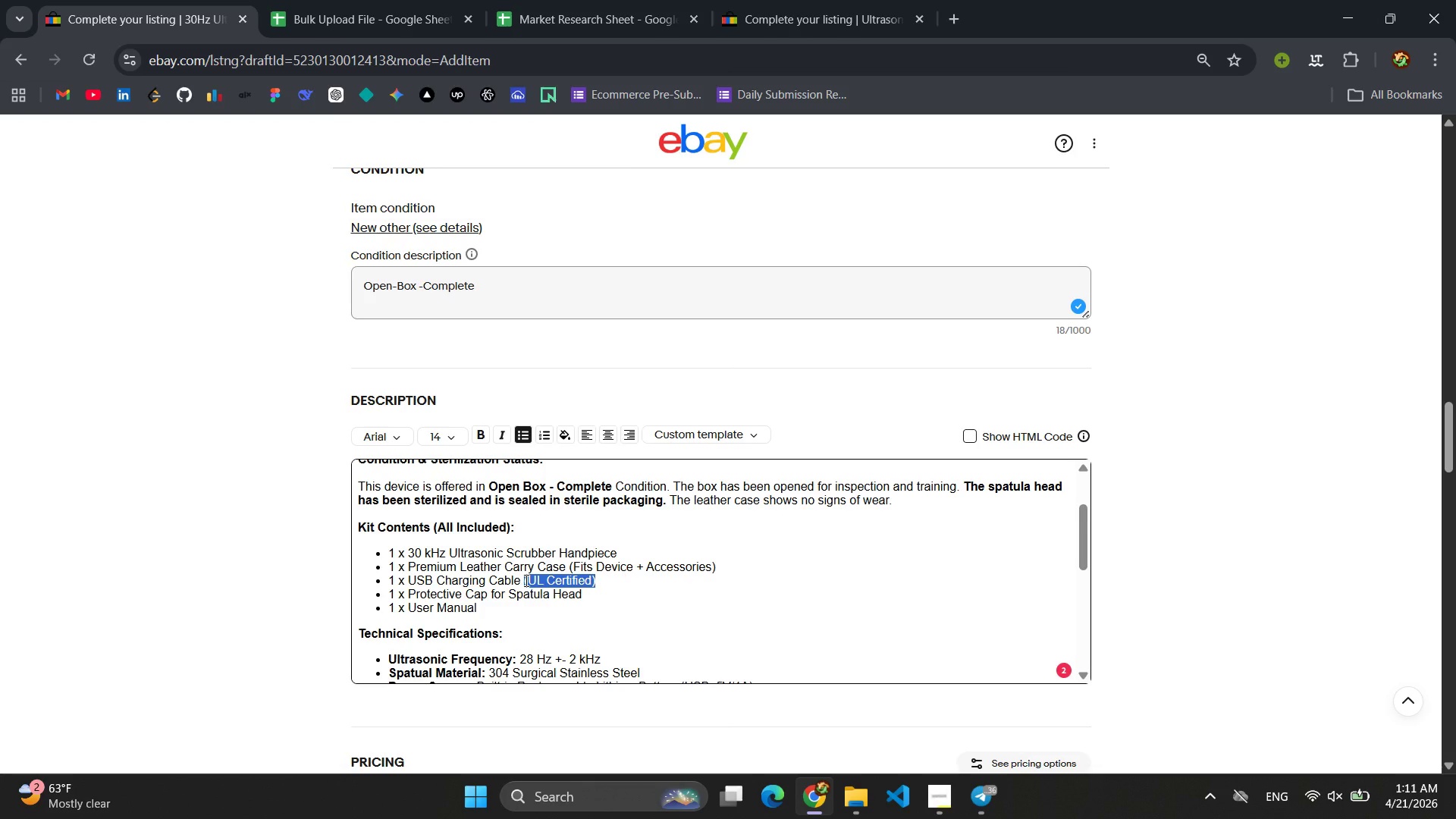 
key(Backspace)
 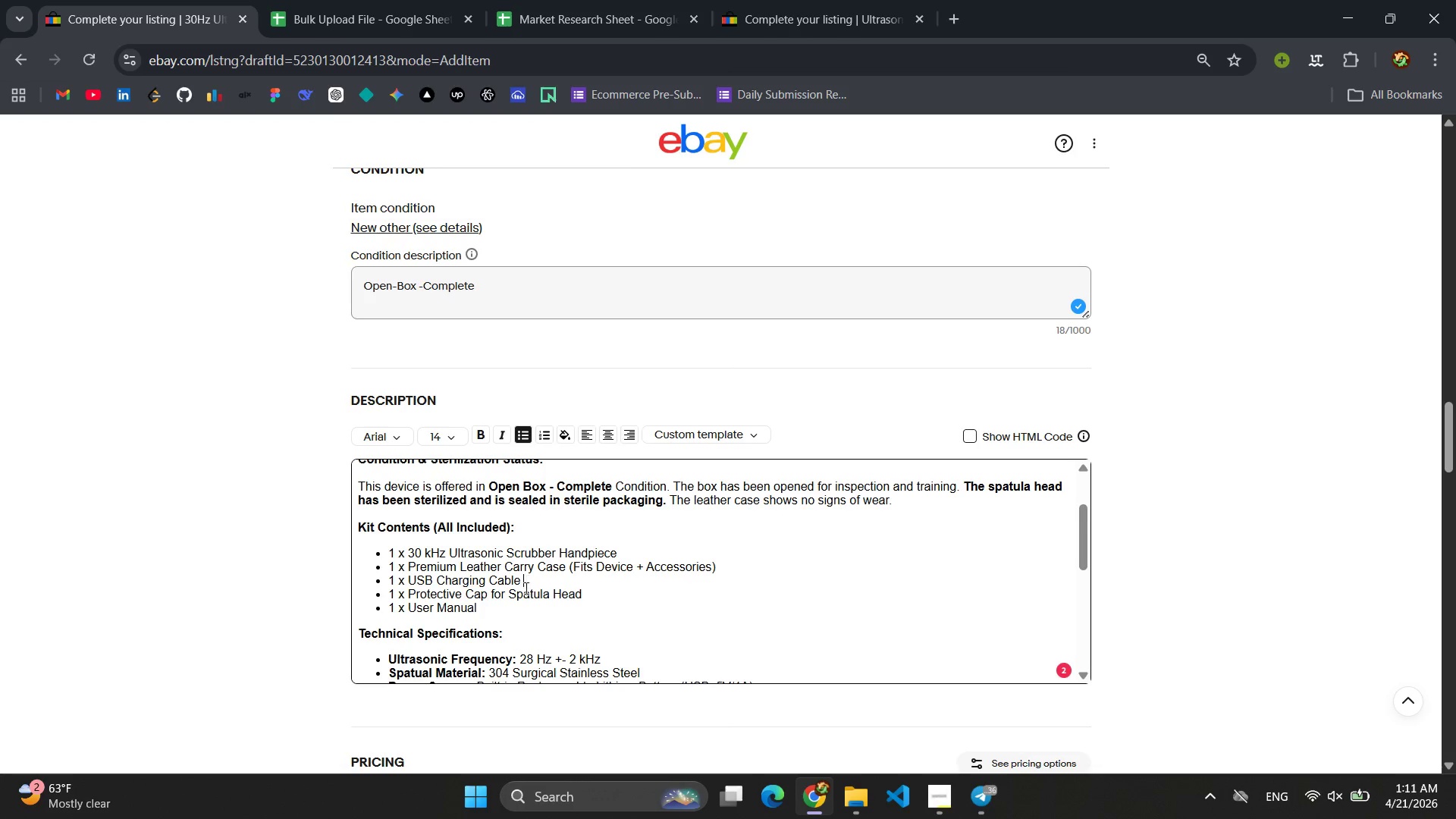 
left_click_drag(start_coordinate=[589, 595], to_coordinate=[495, 595])
 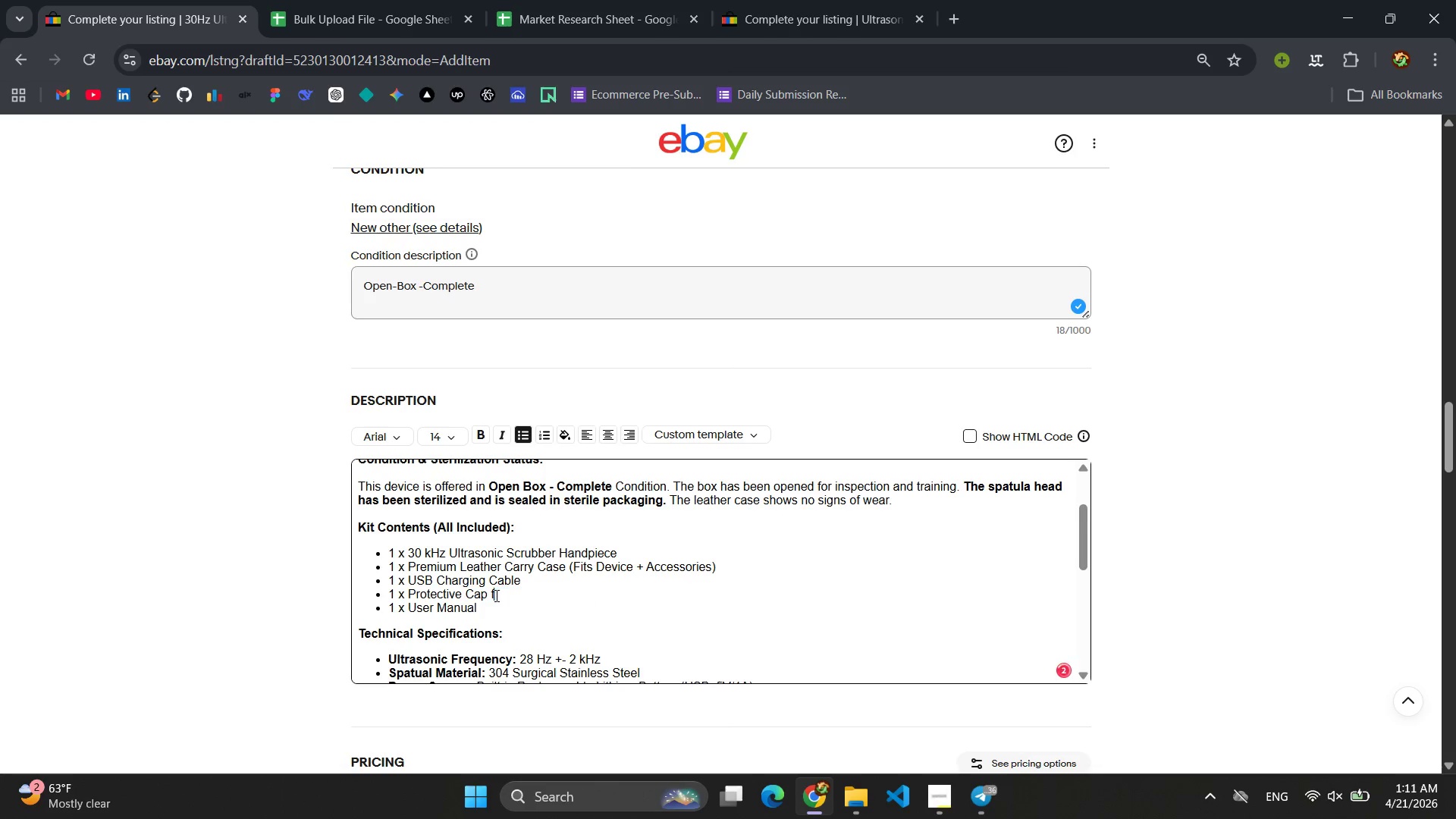 
key(Backspace)
 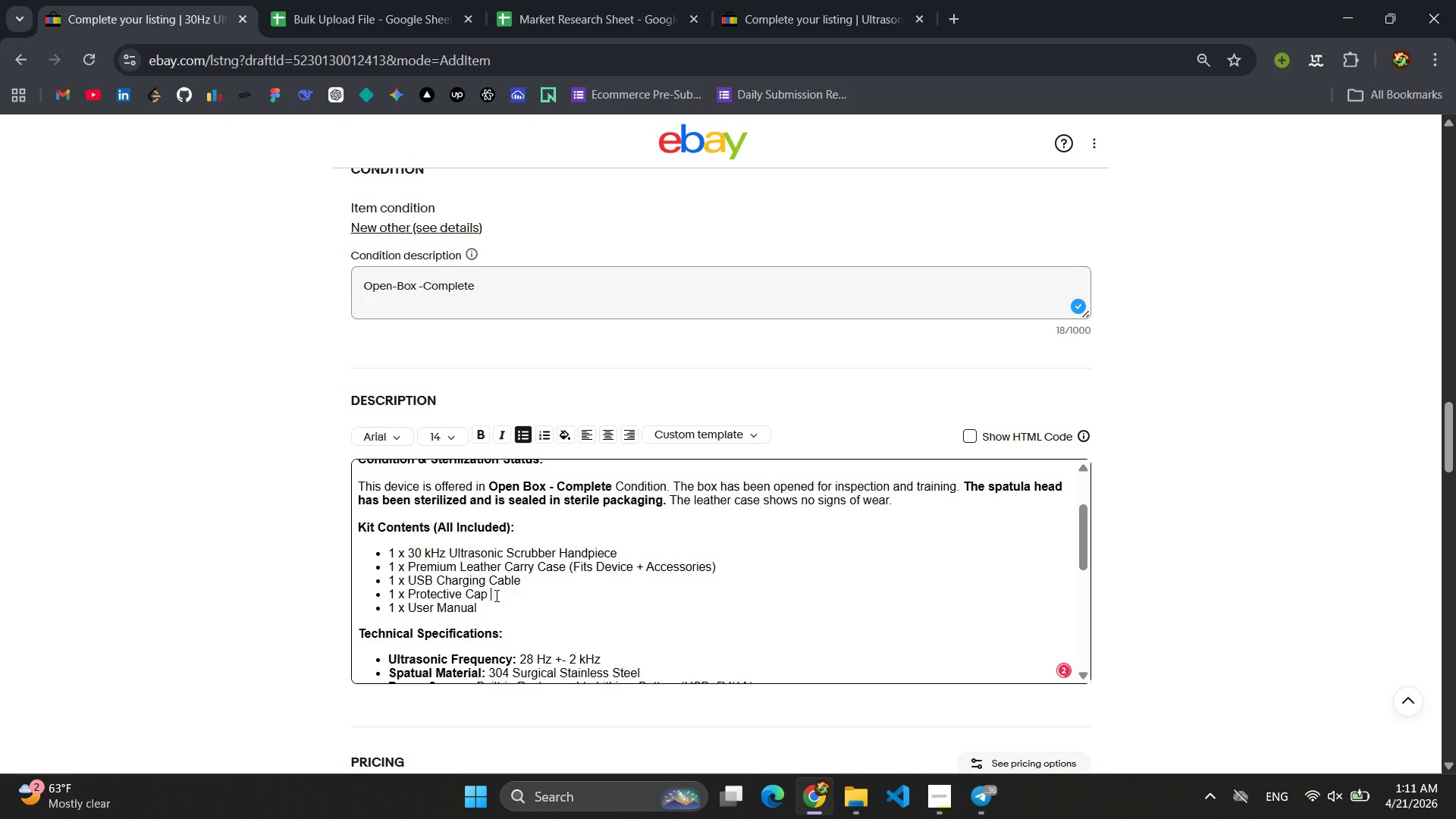 
key(Backspace)
 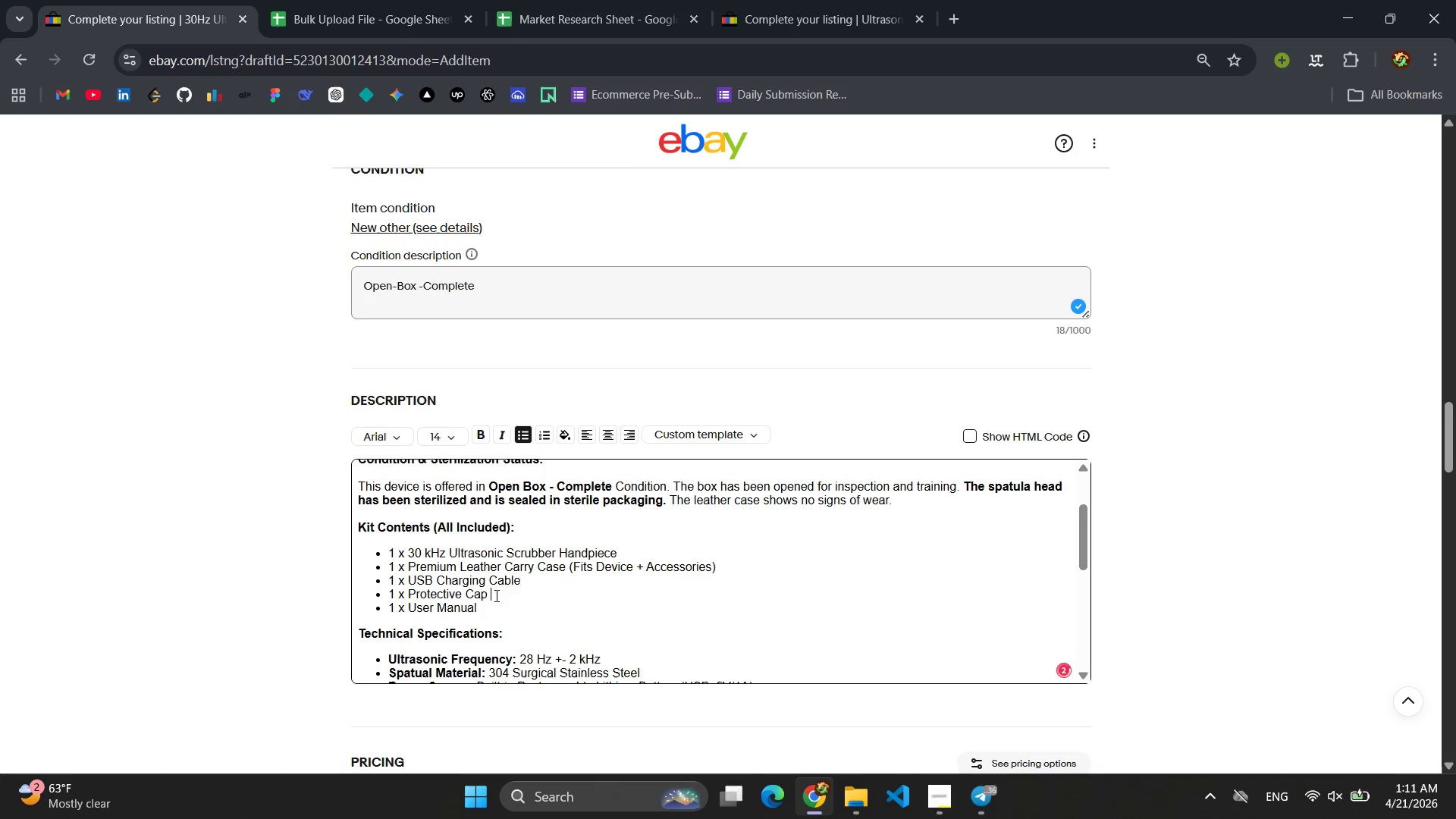 
key(Backspace)
 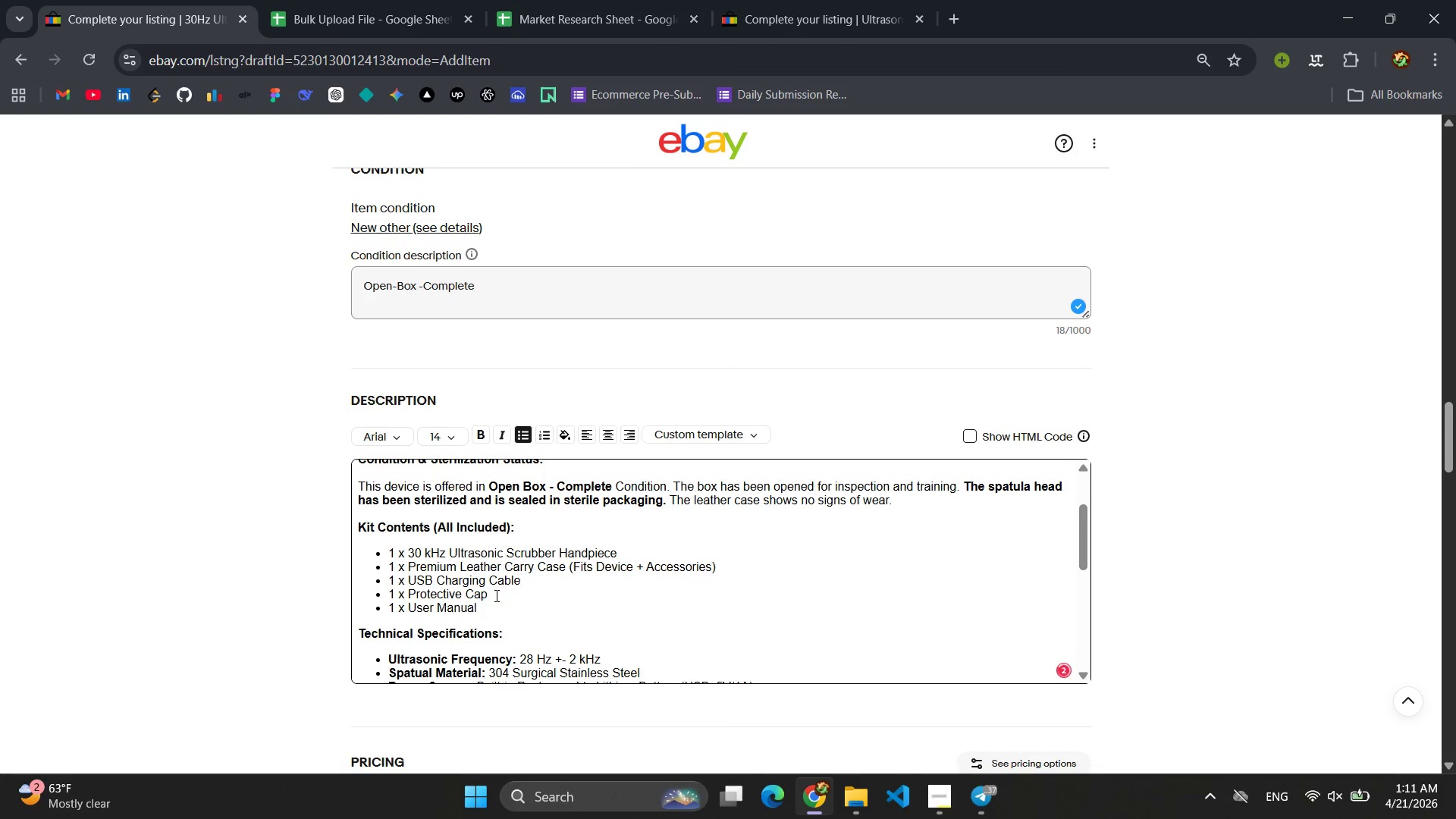 
scroll: coordinate [495, 595], scroll_direction: down, amount: 2.0
 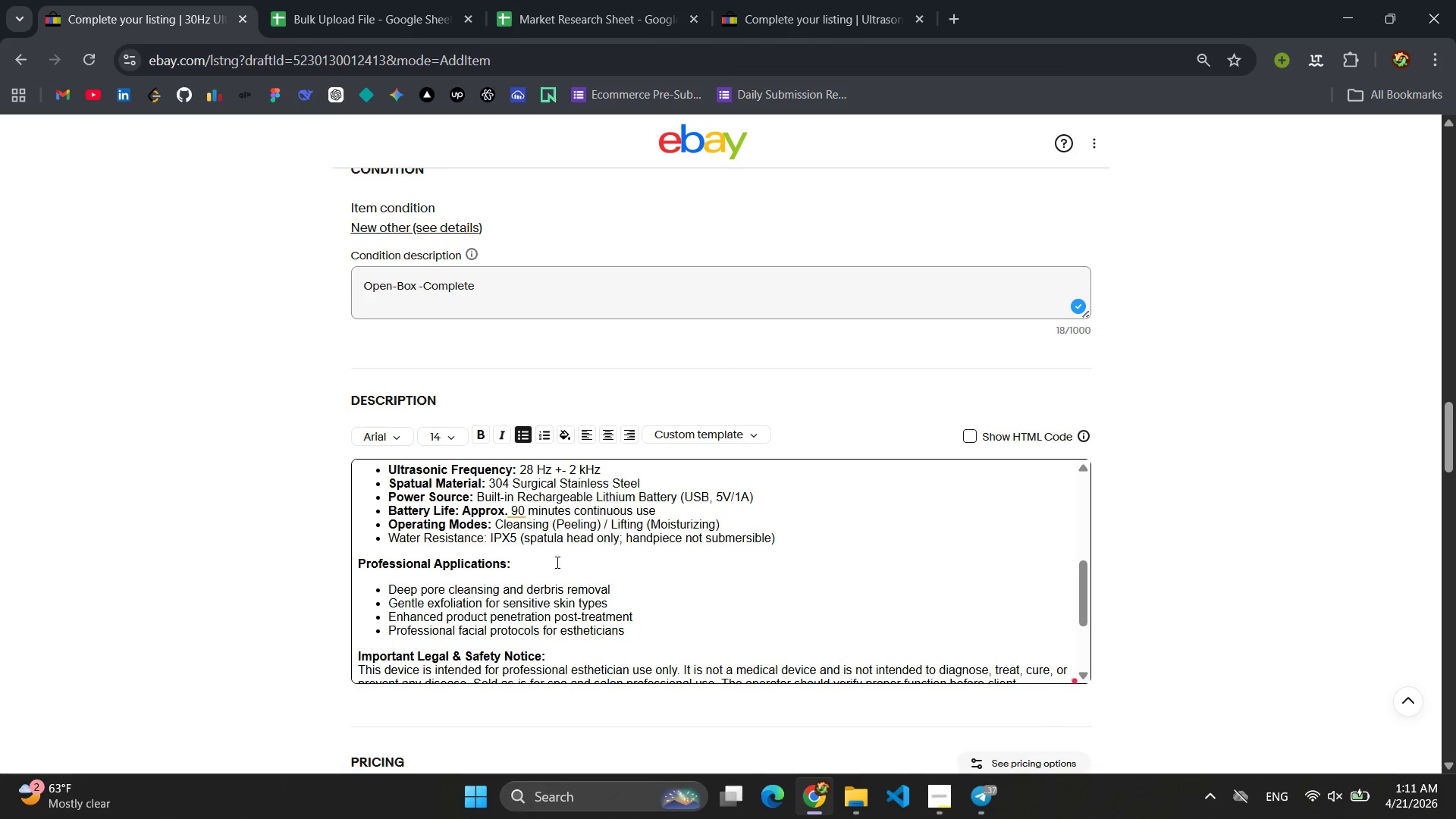 
scroll: coordinate [557, 562], scroll_direction: up, amount: 1.0
 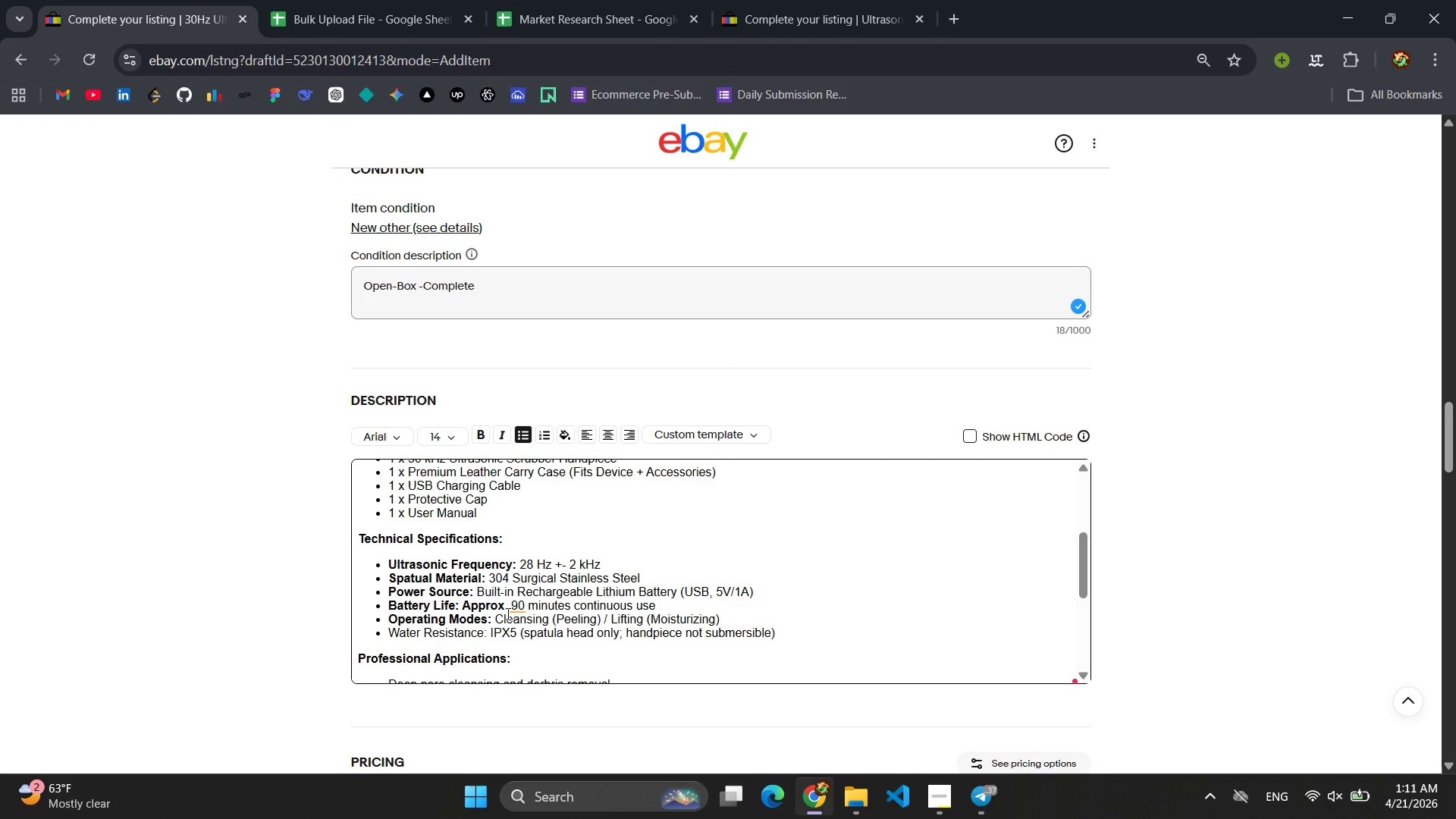 
left_click([516, 610])
 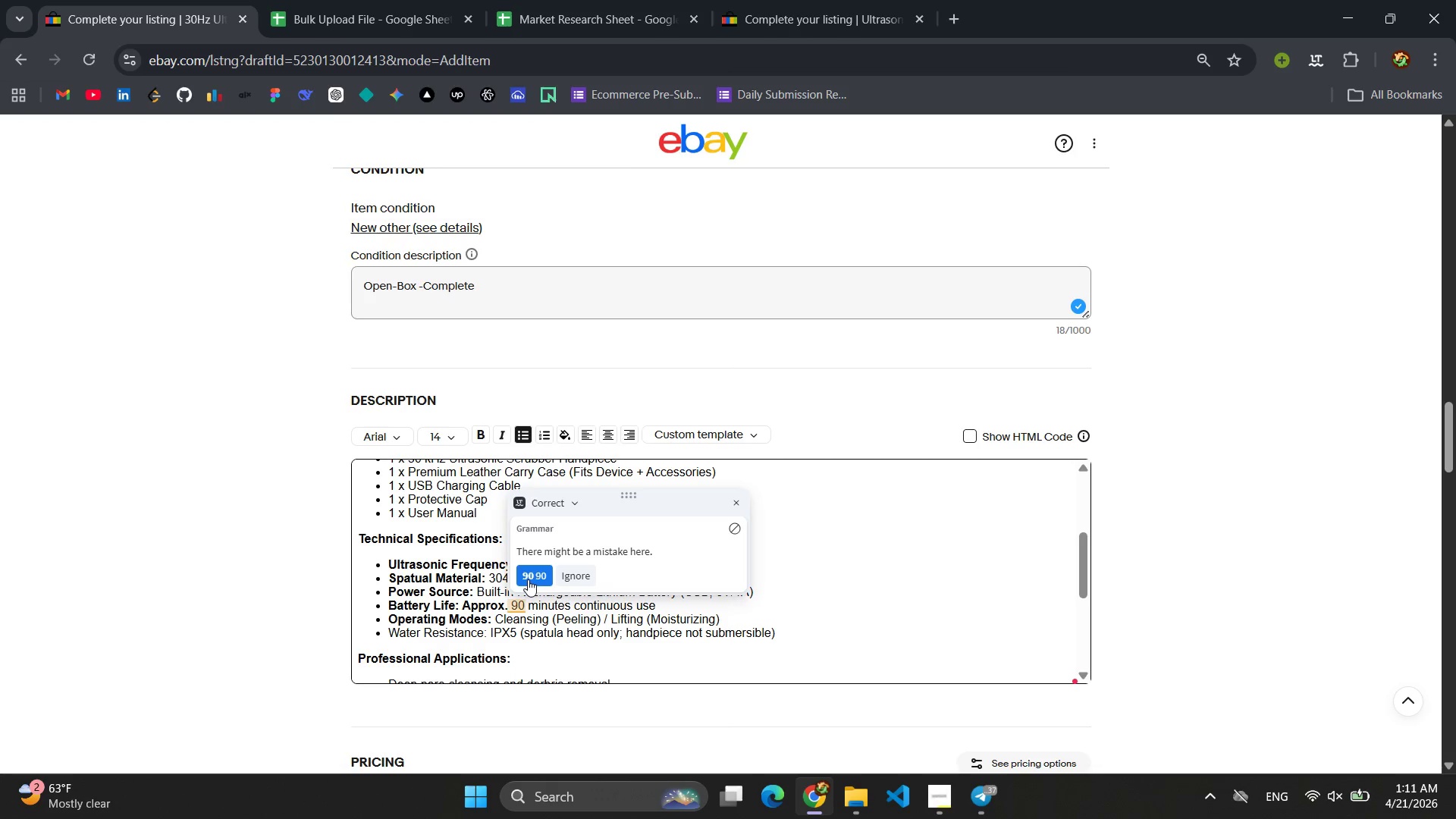 
left_click([528, 579])
 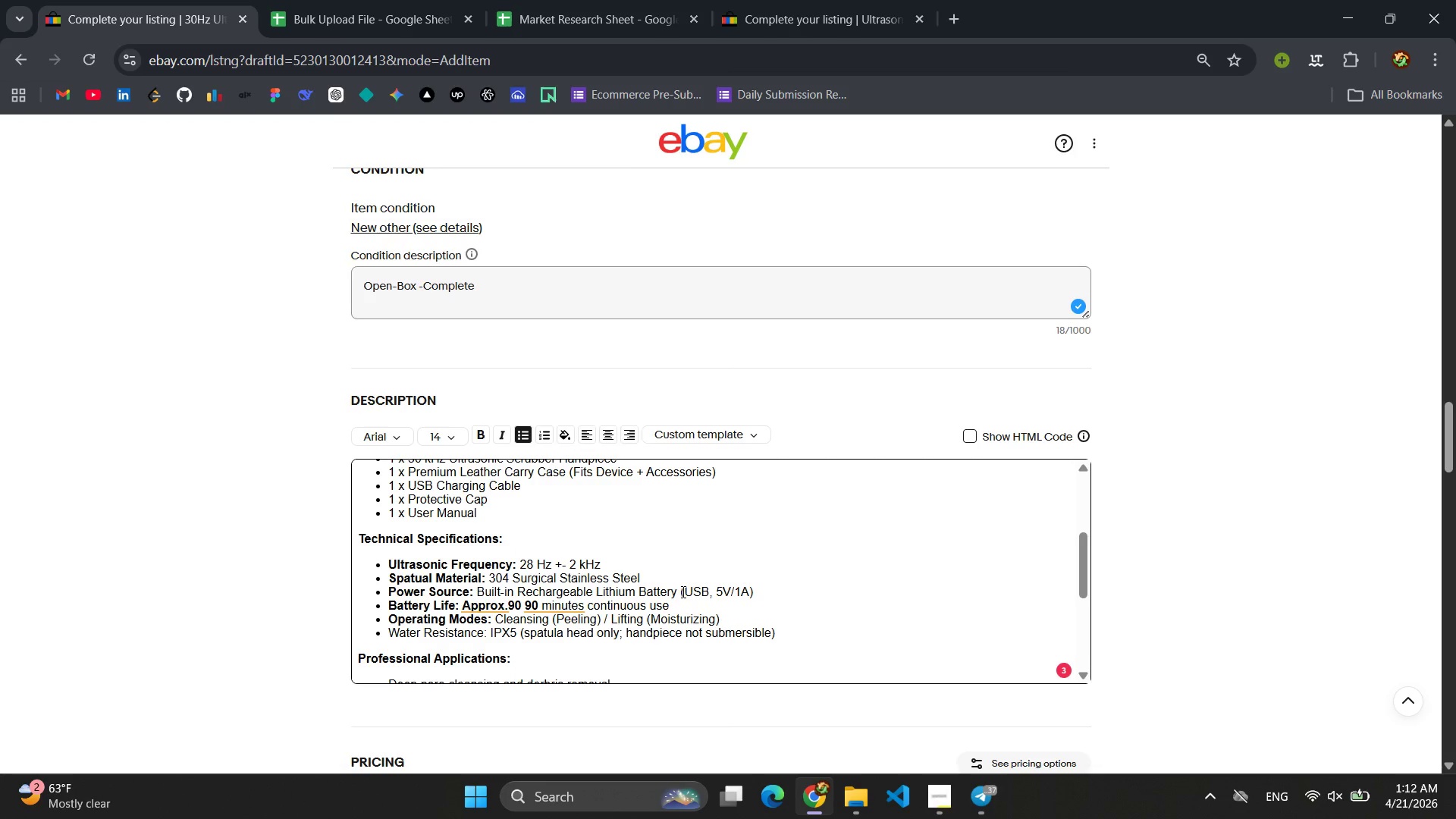 
key(Control+Z)
 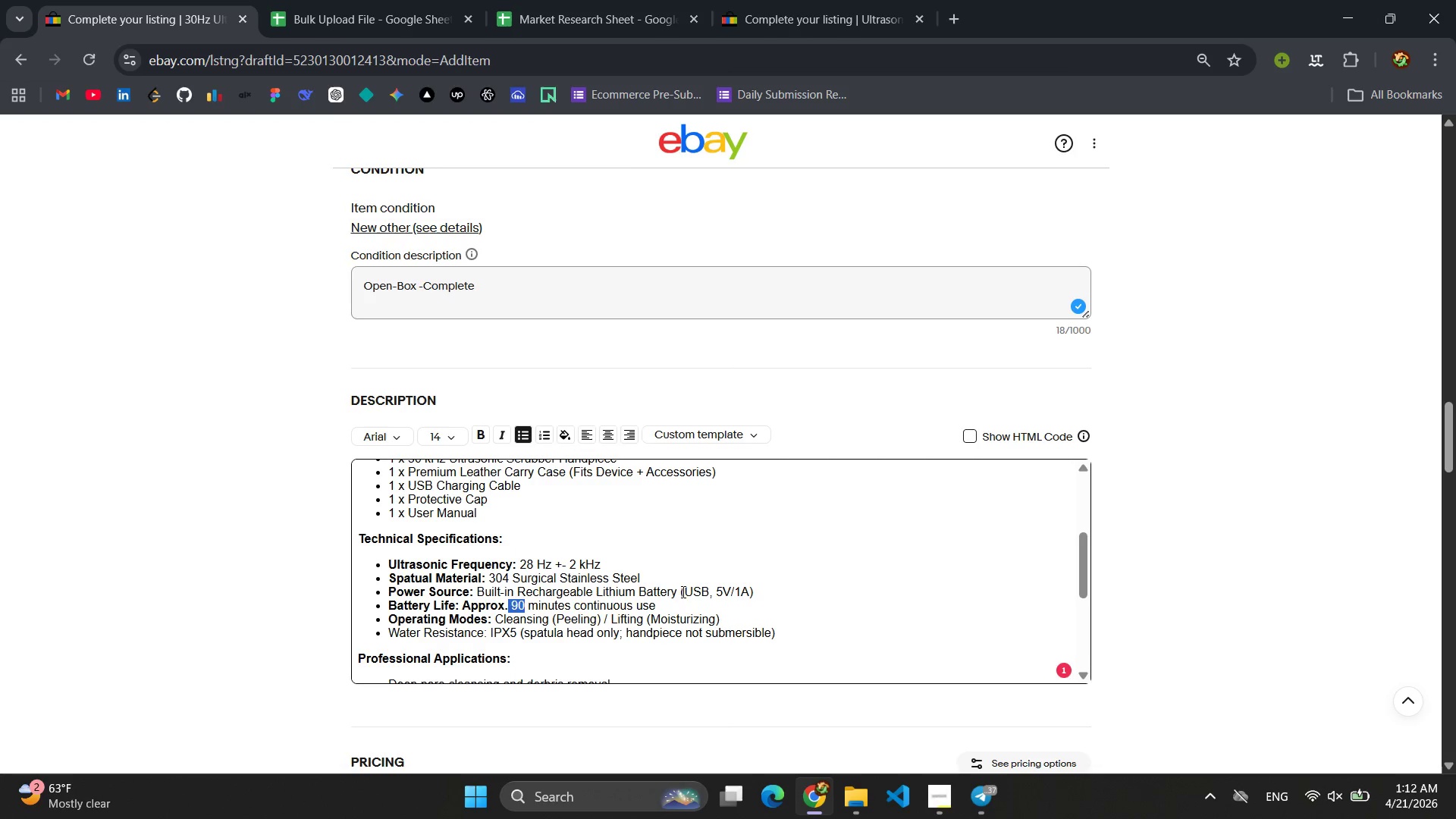 
wait(8.0)
 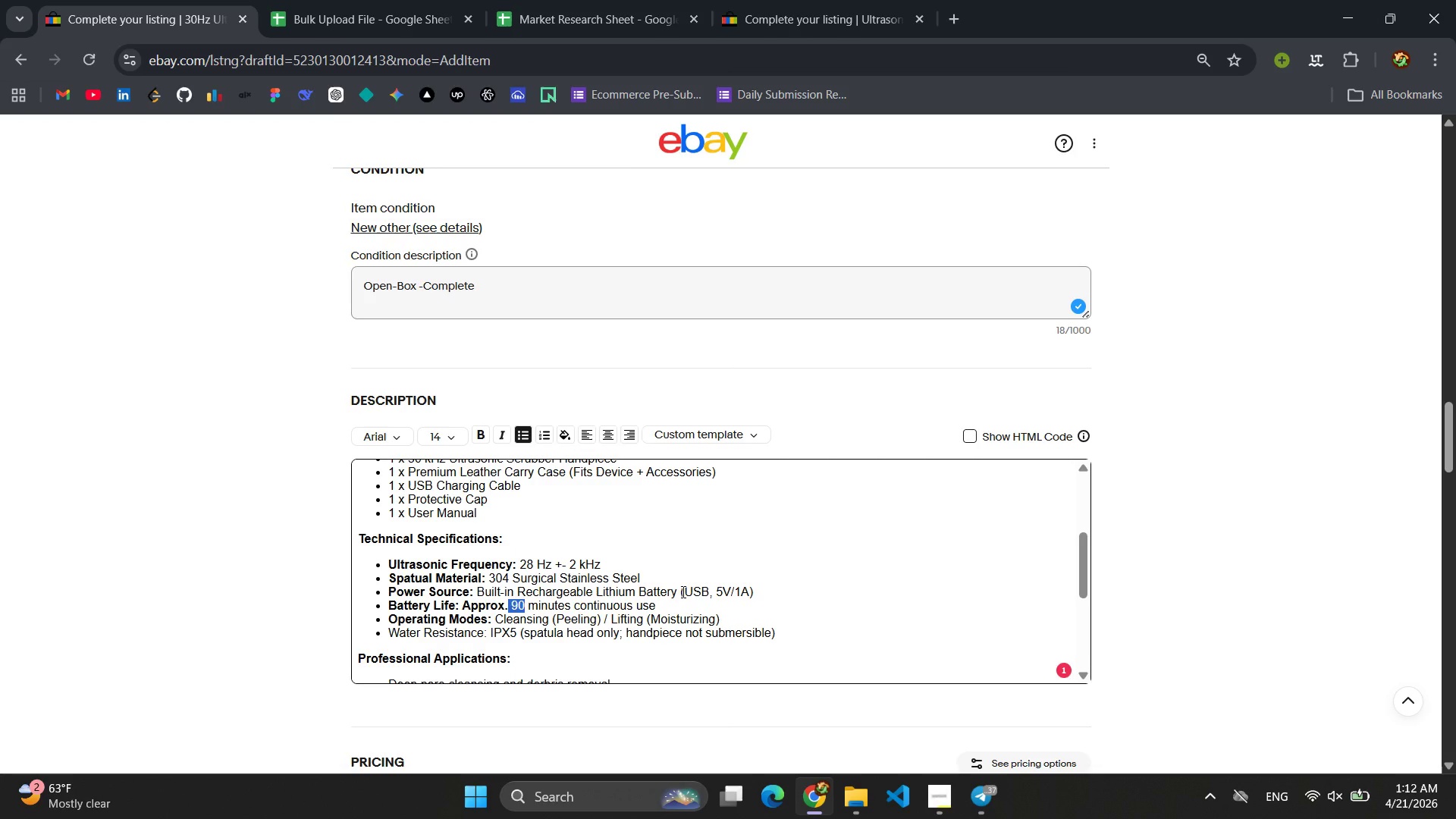 
left_click([532, 566])
 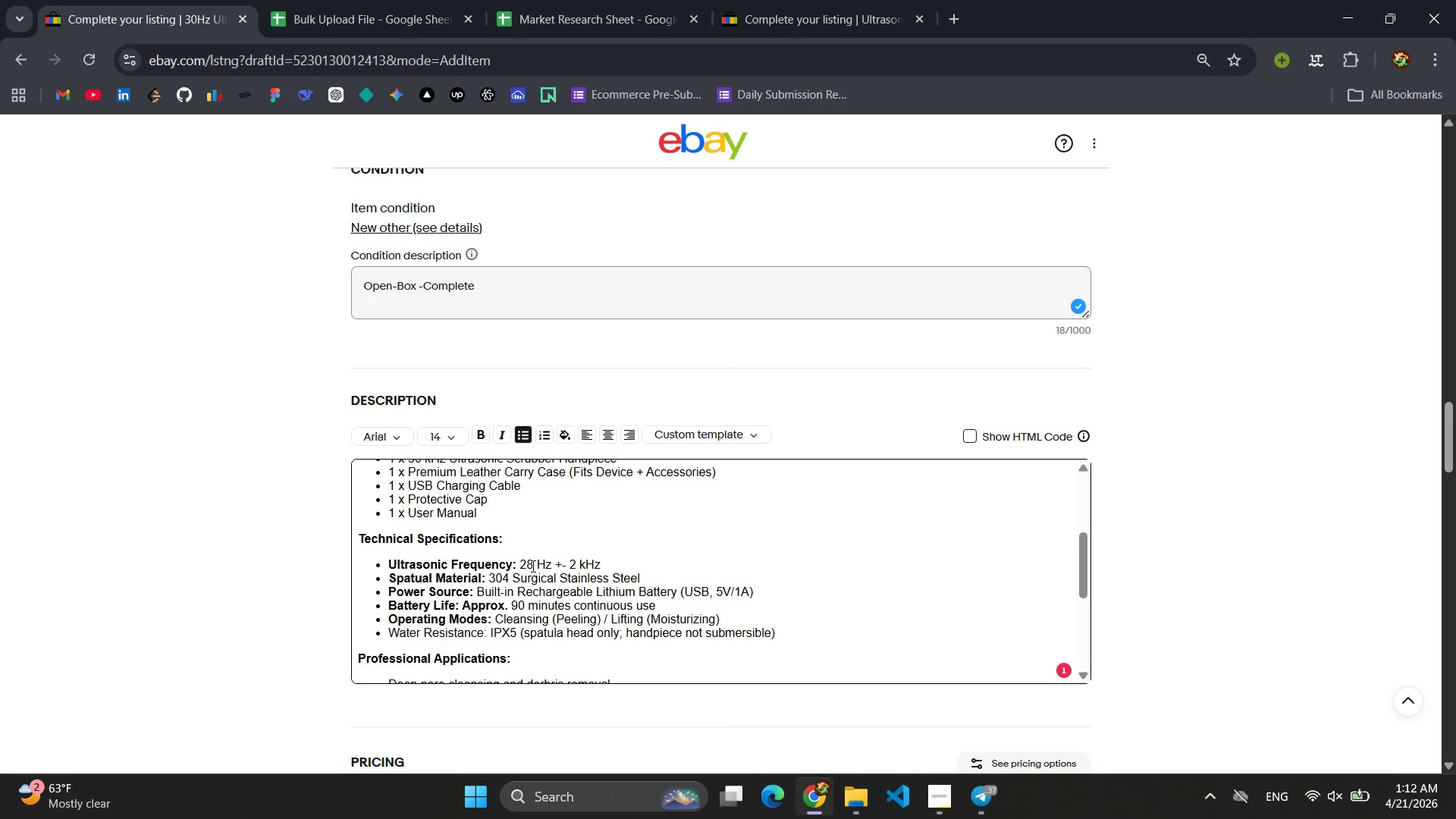 
key(Backspace)
key(Backspace)
type(30)
 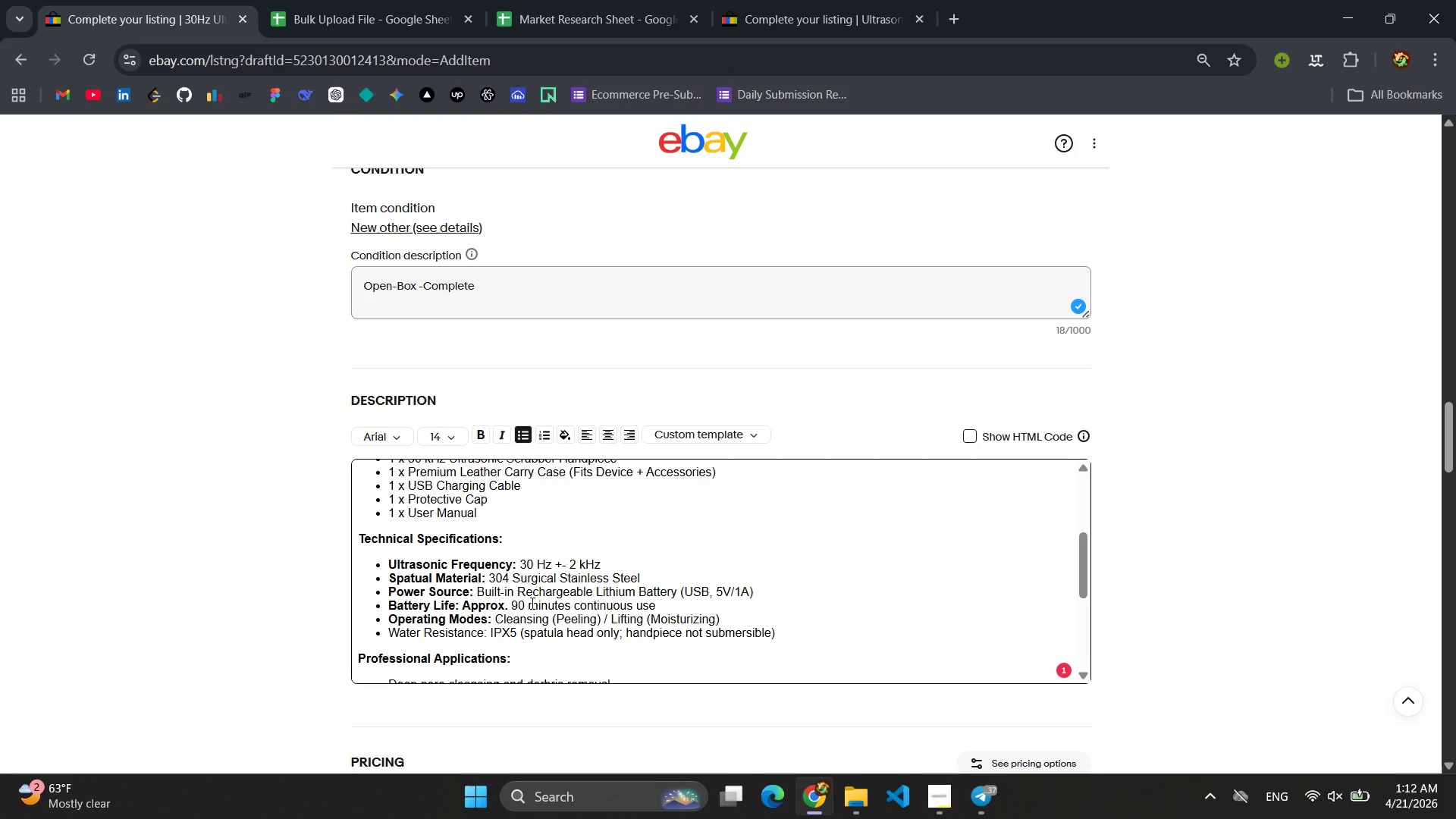 
wait(12.31)
 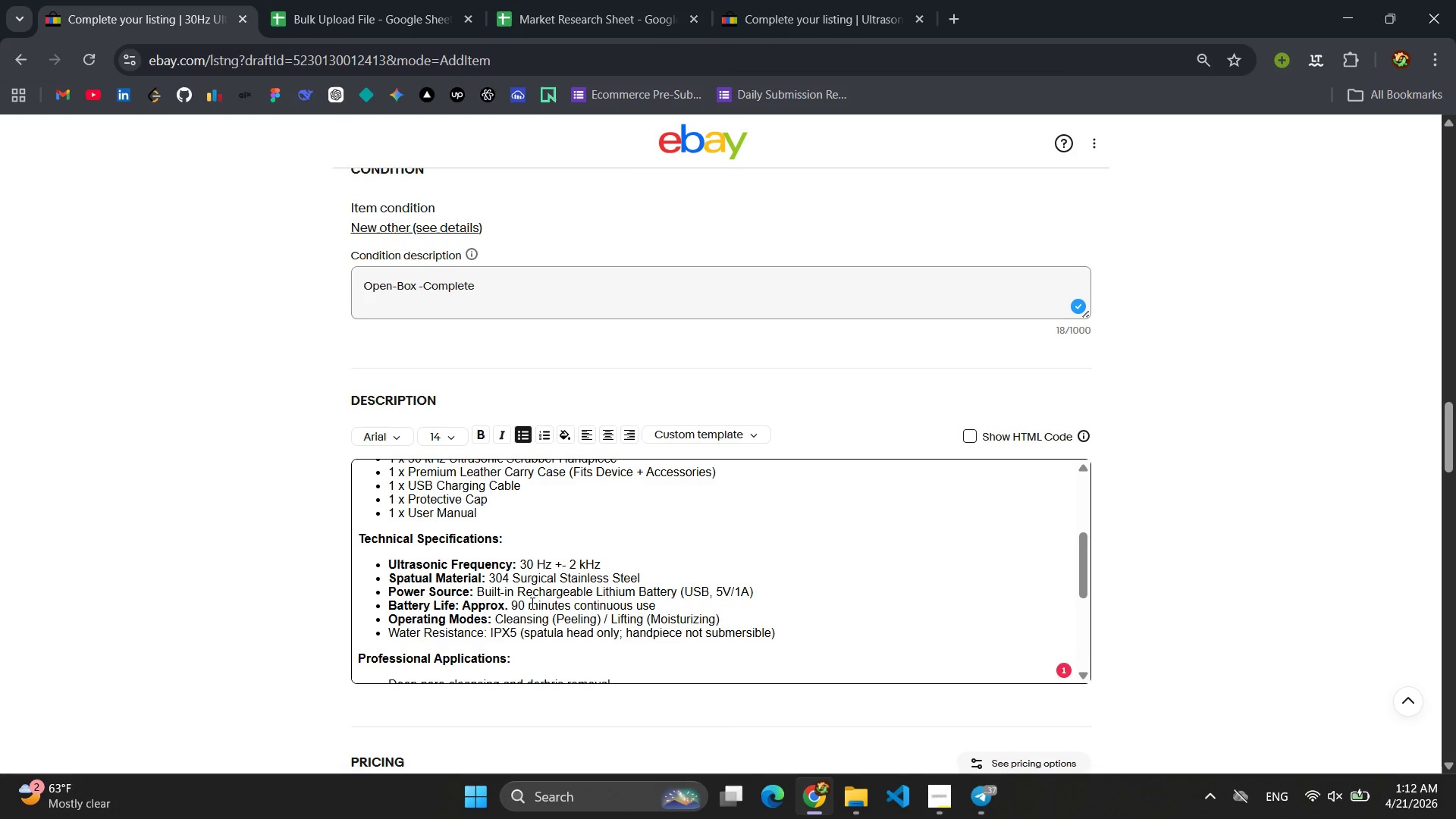 
left_click([748, 595])
 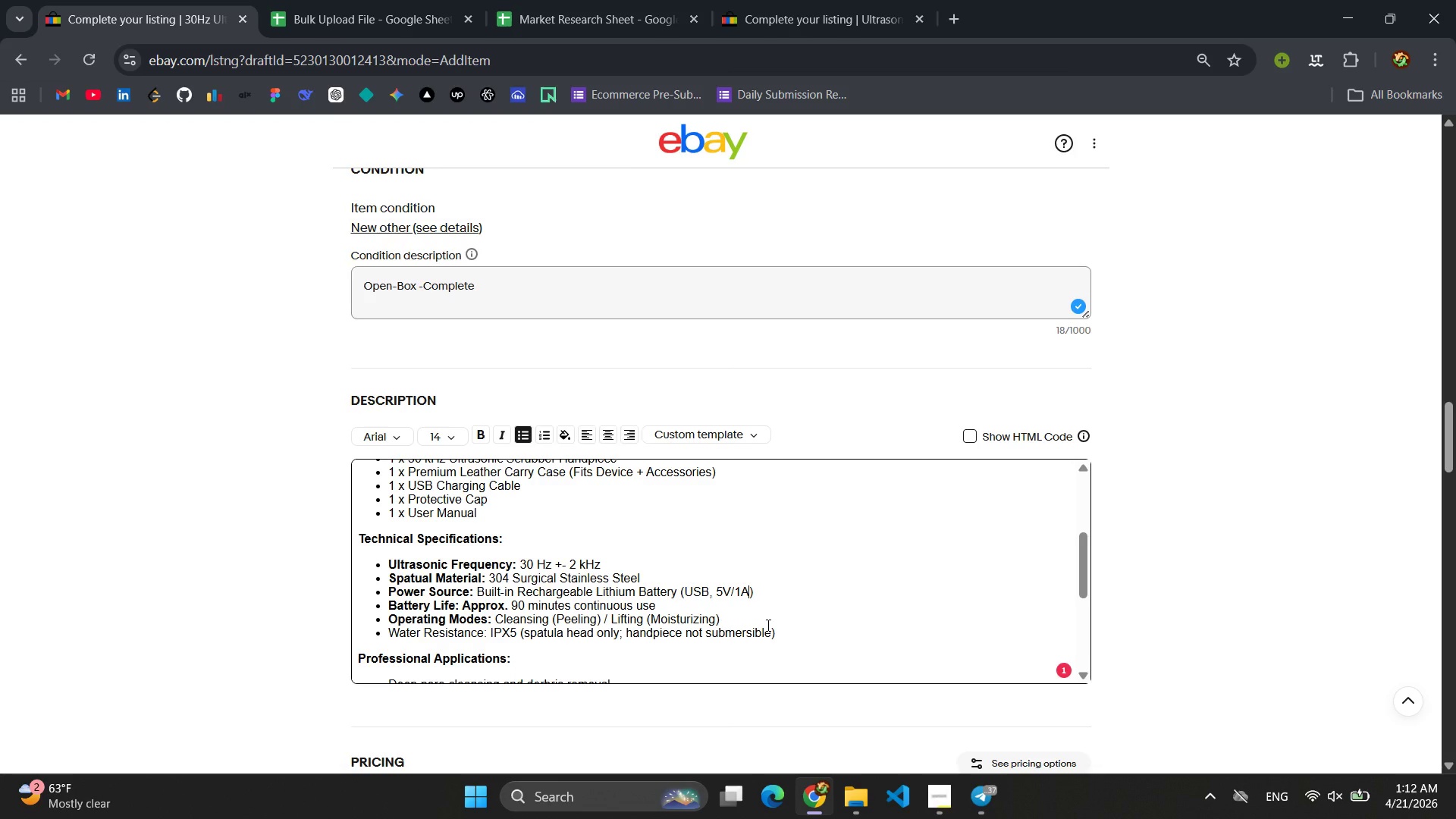 
key(Backspace)
 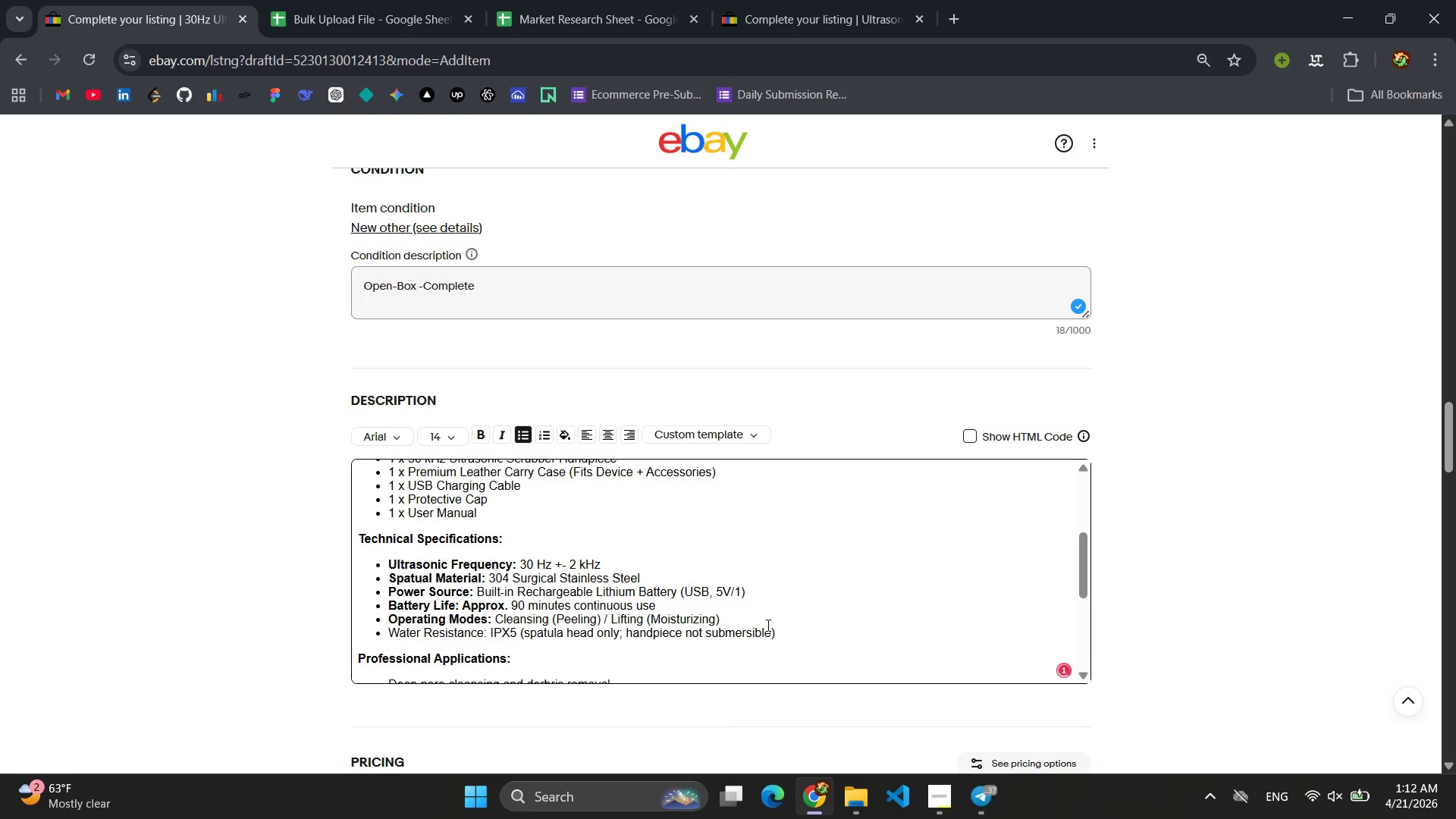 
key(Backspace)
 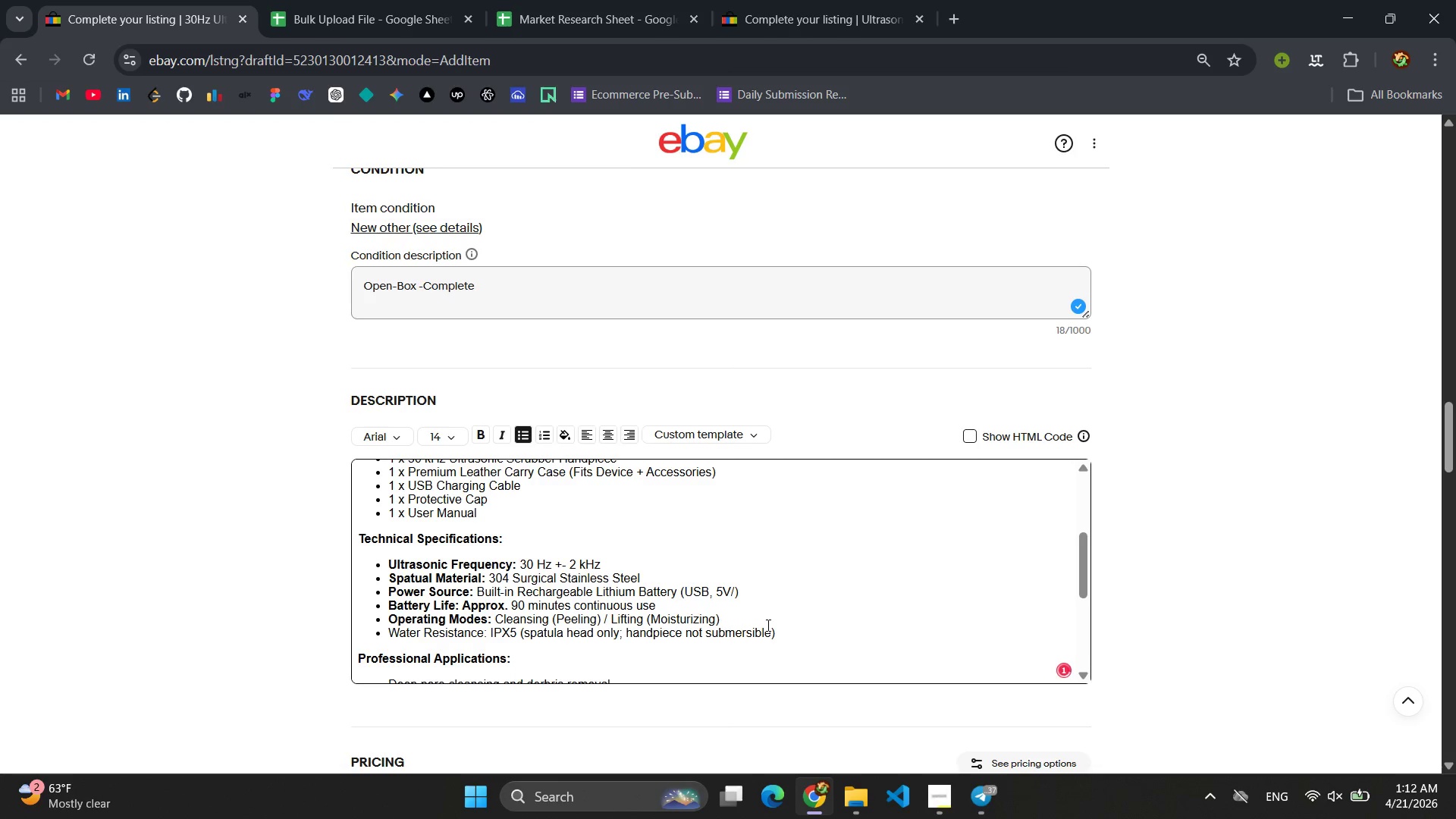 
key(Backspace)
 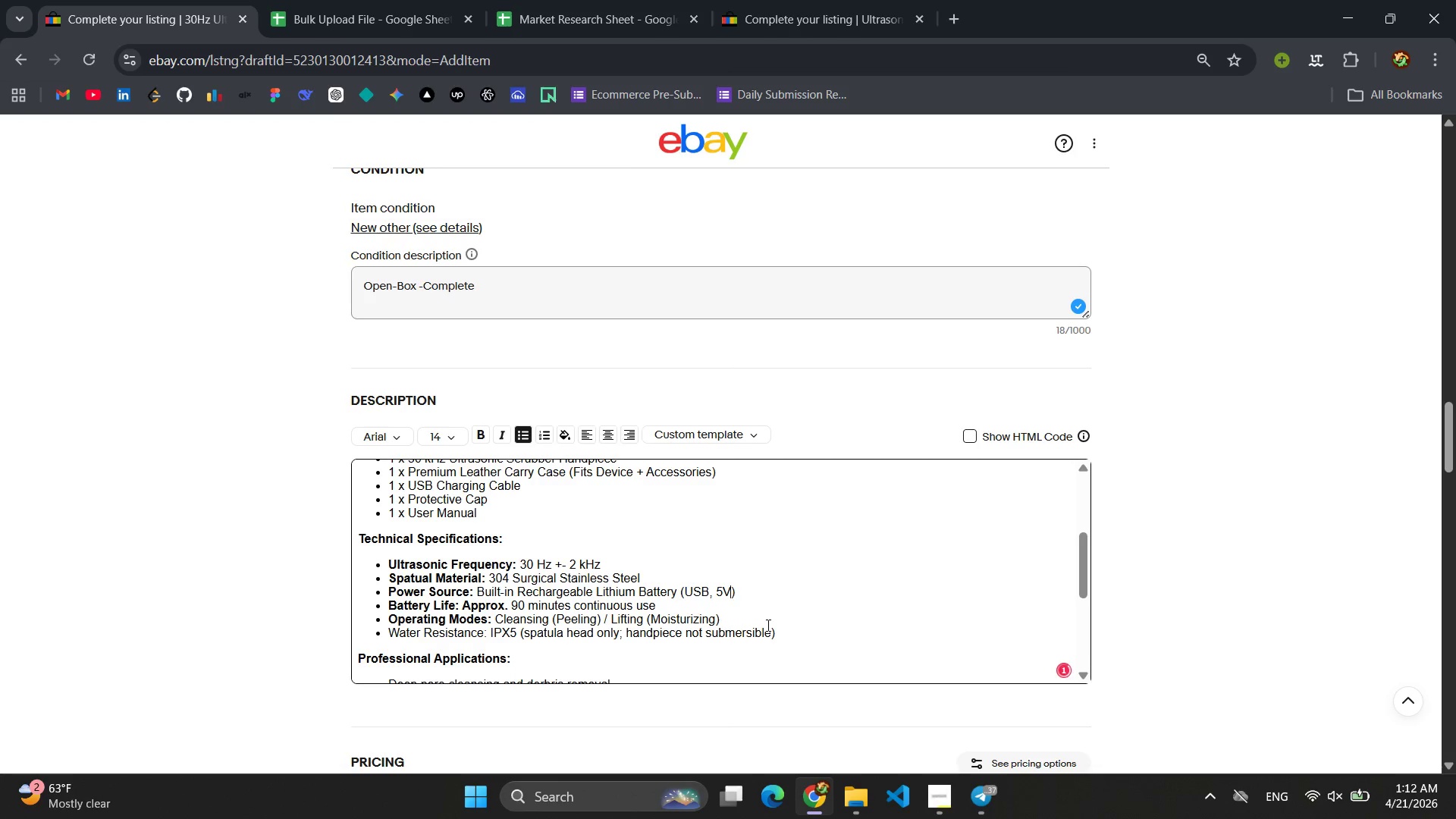 
key(Backspace)
 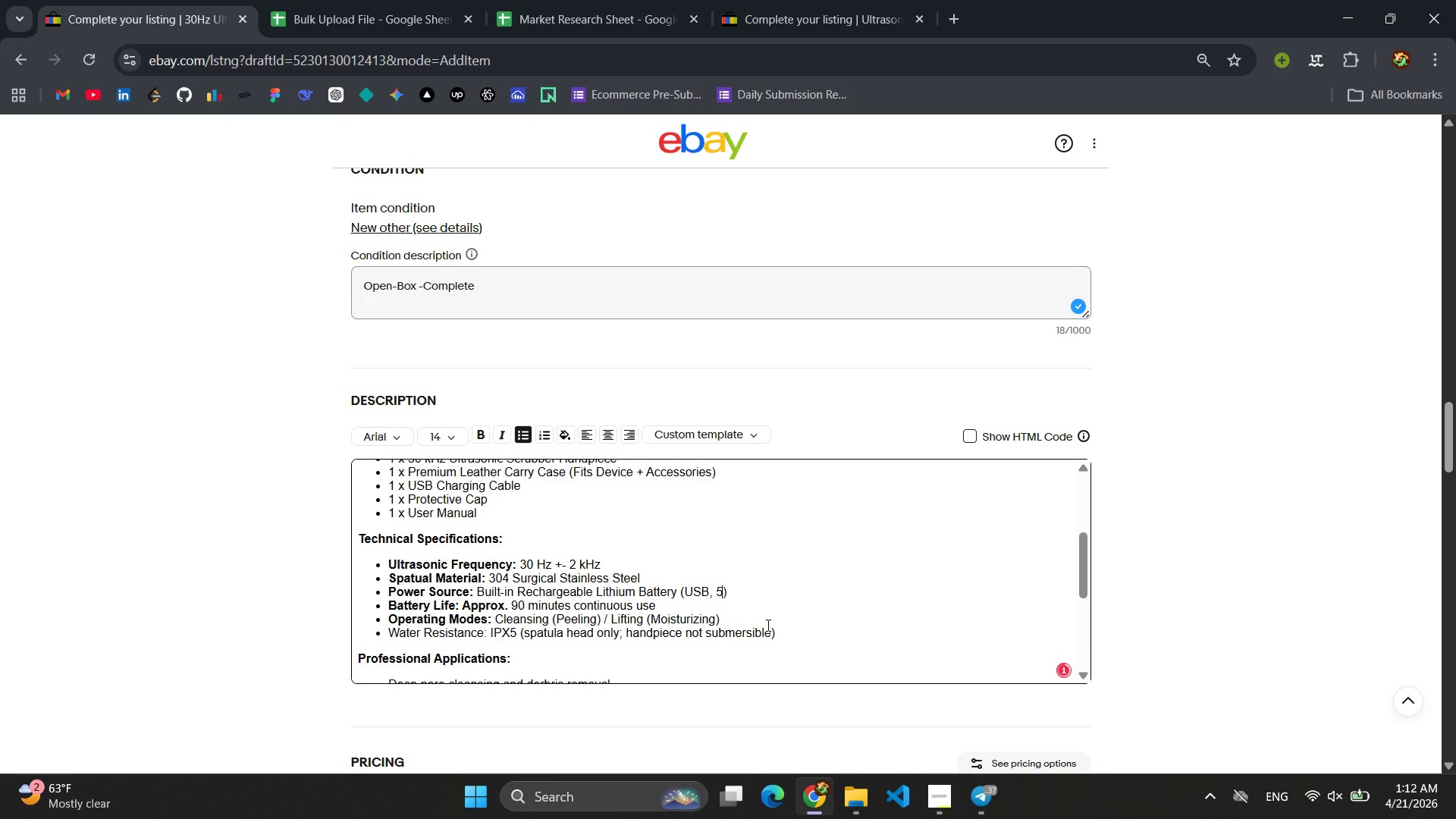 
key(Backspace)
 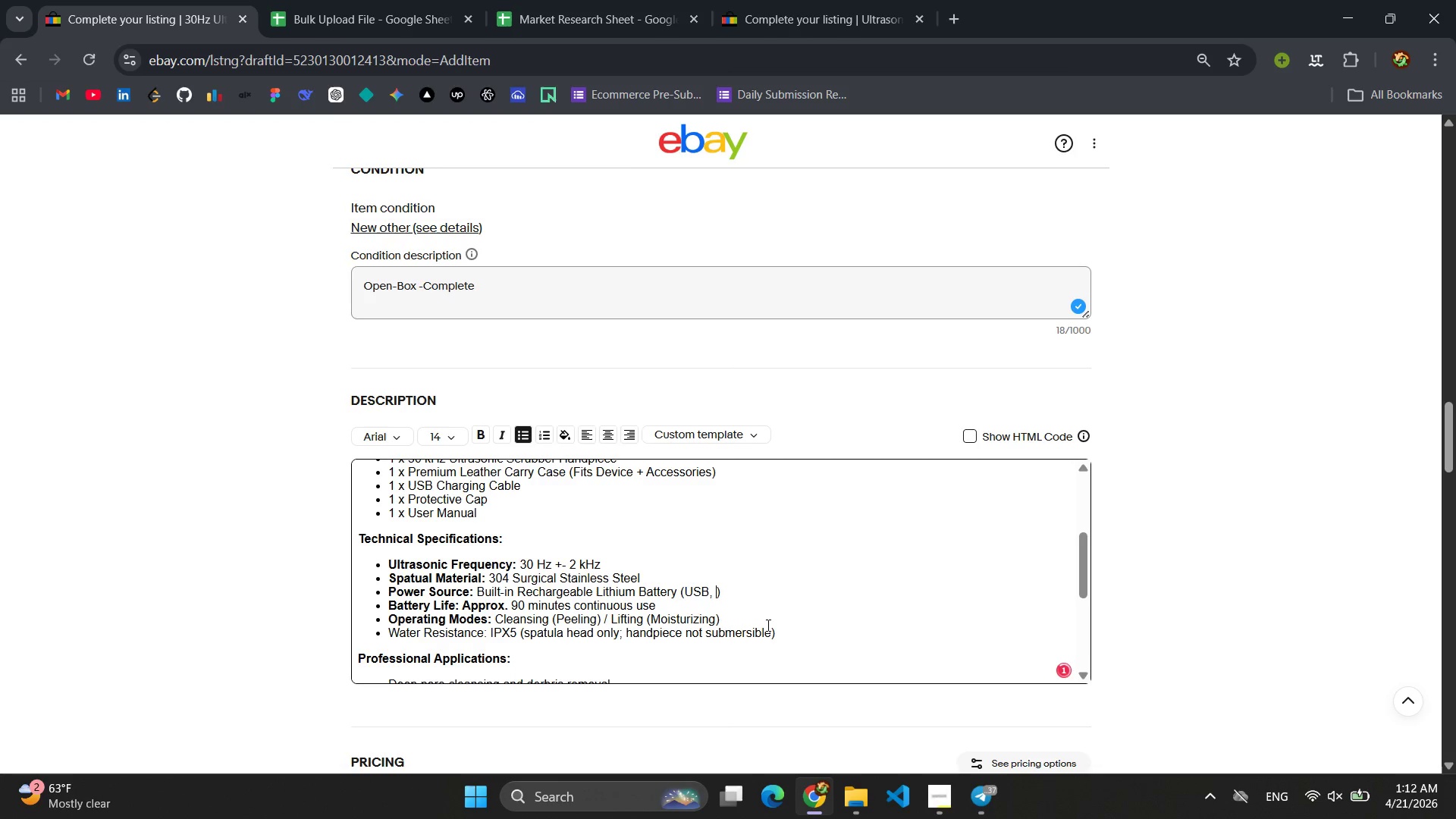 
key(Backspace)
 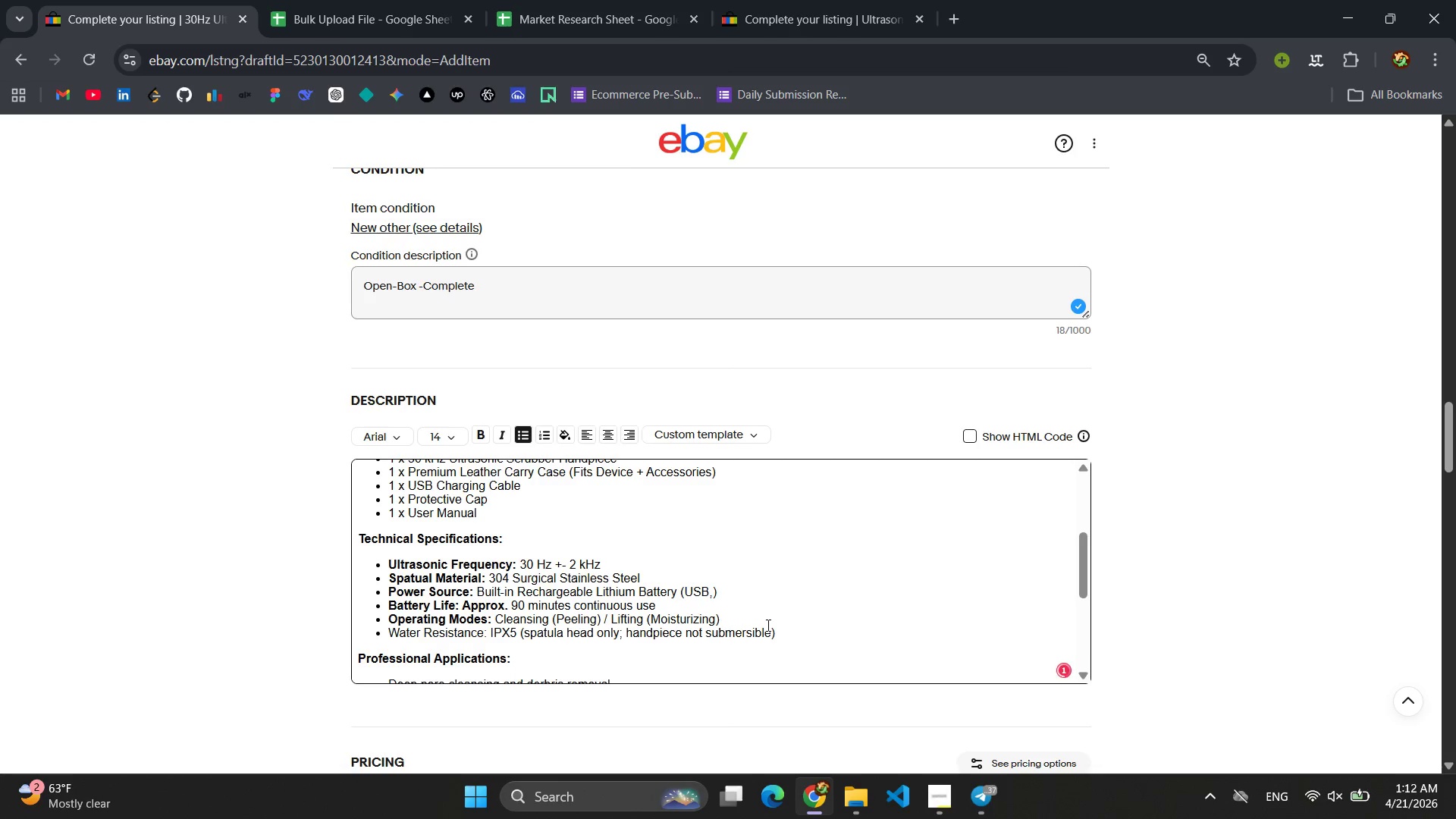 
key(Backspace)
 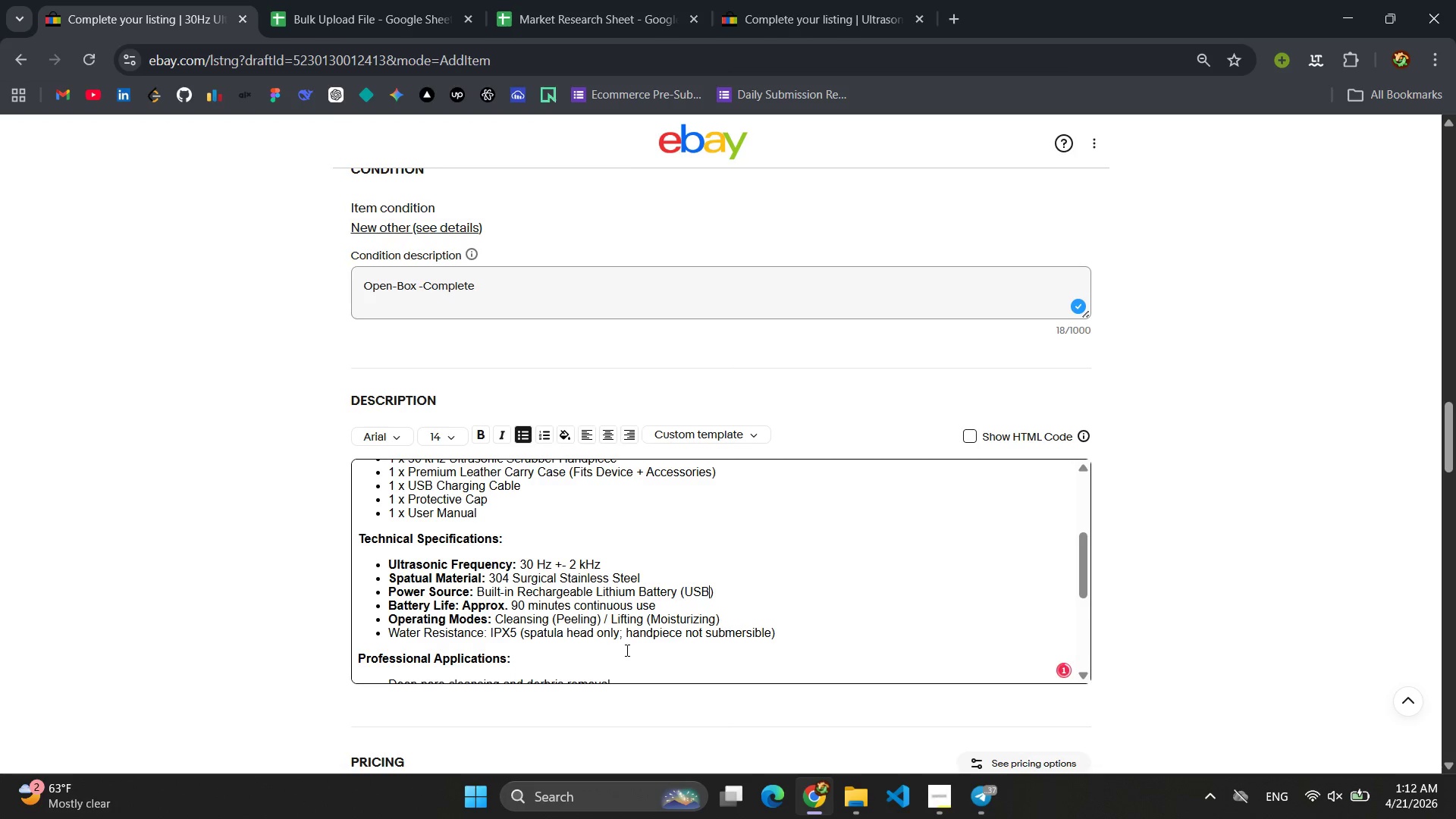 
left_click([515, 604])
 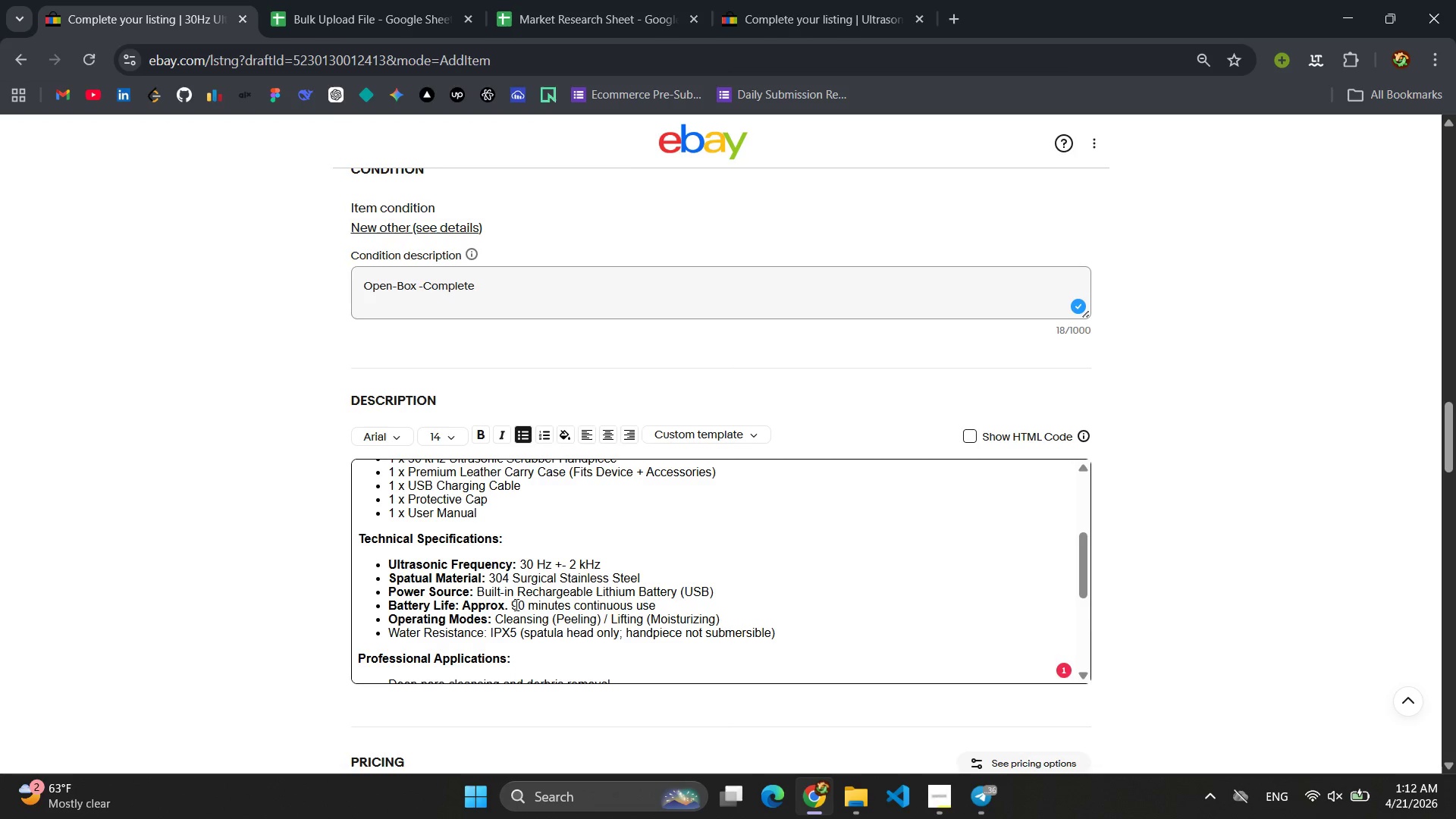 
key(Backspace)
 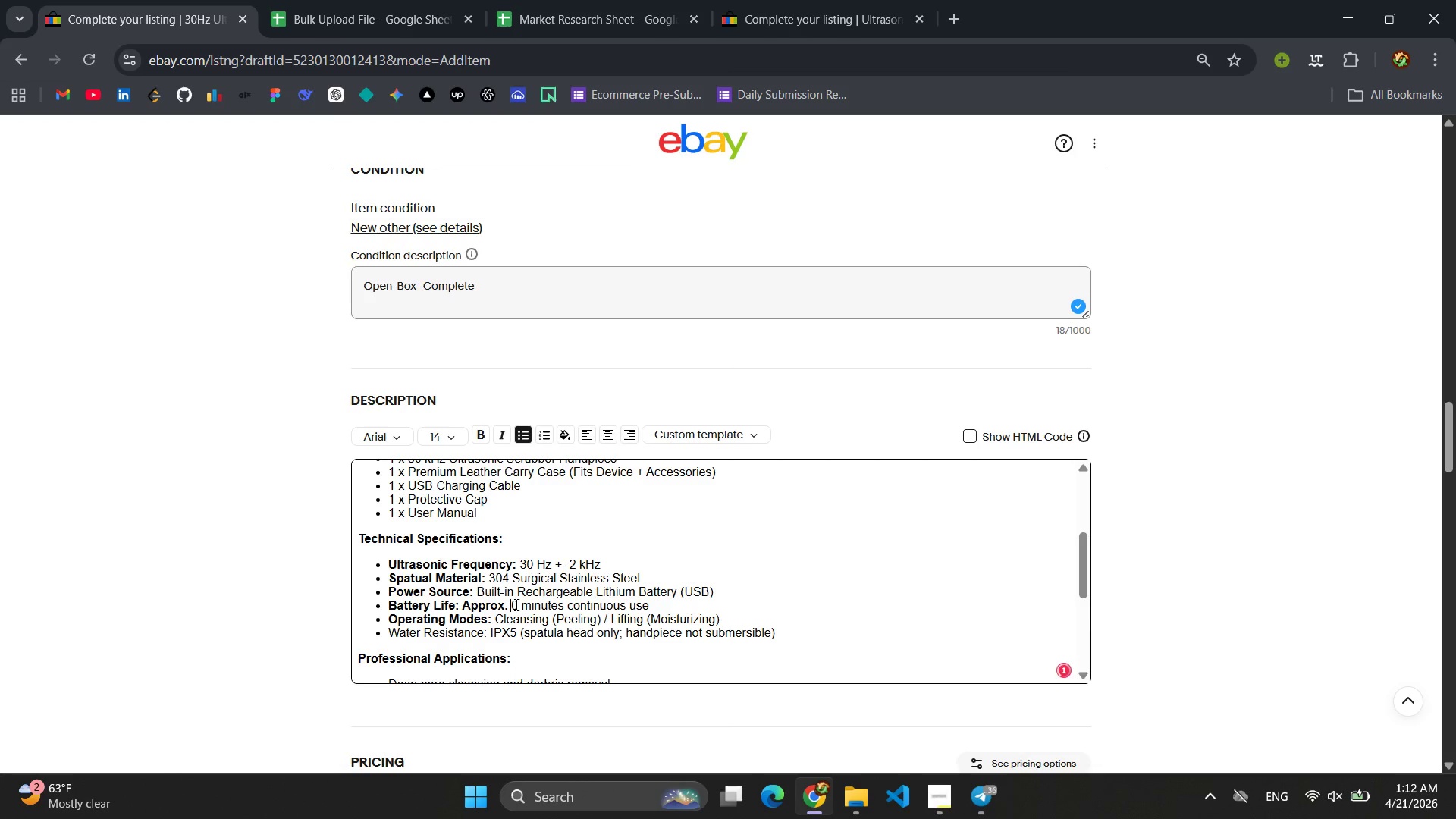 
key(8)
 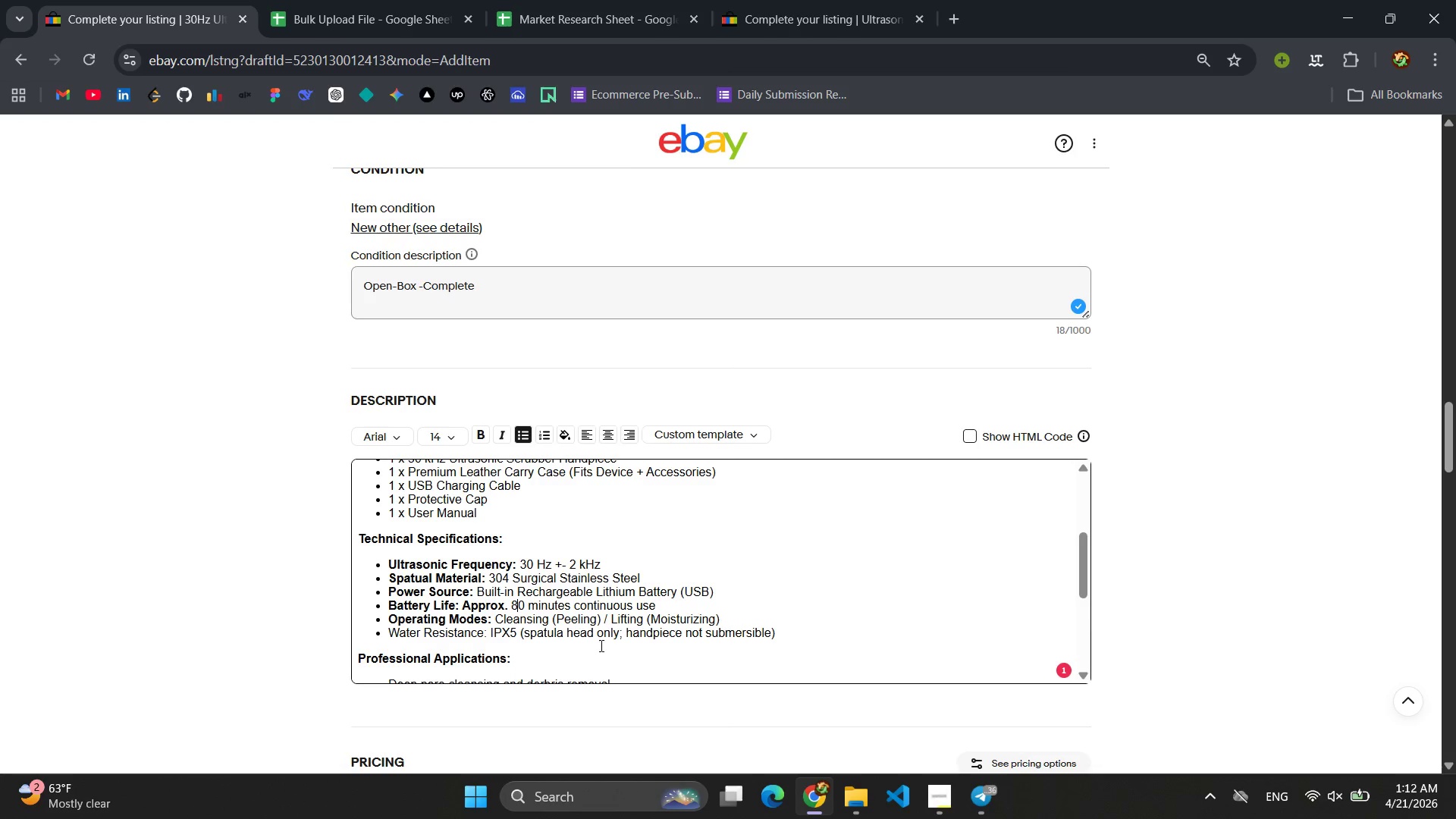 
wait(8.39)
 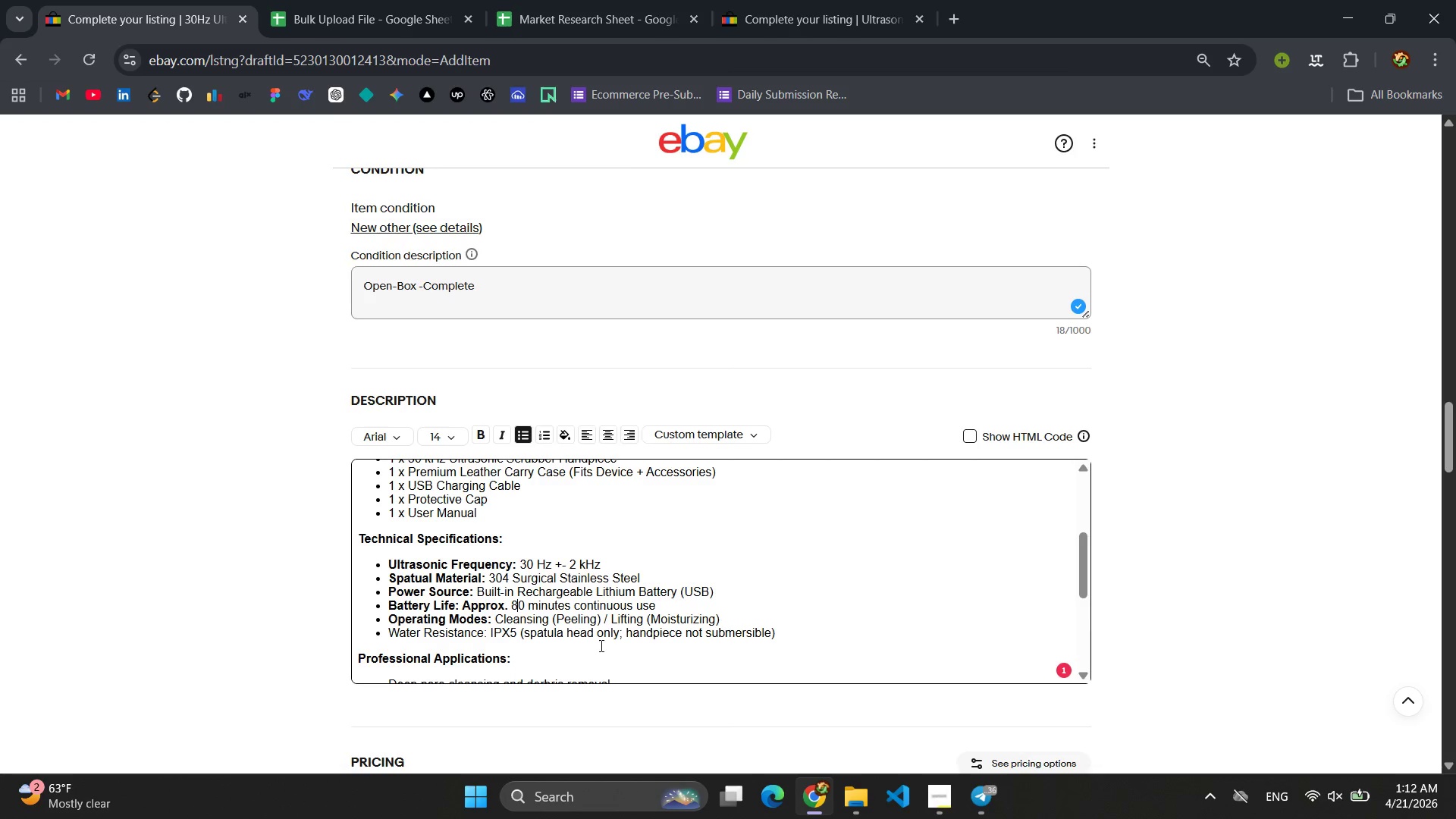 
scroll: coordinate [608, 637], scroll_direction: down, amount: 2.0
 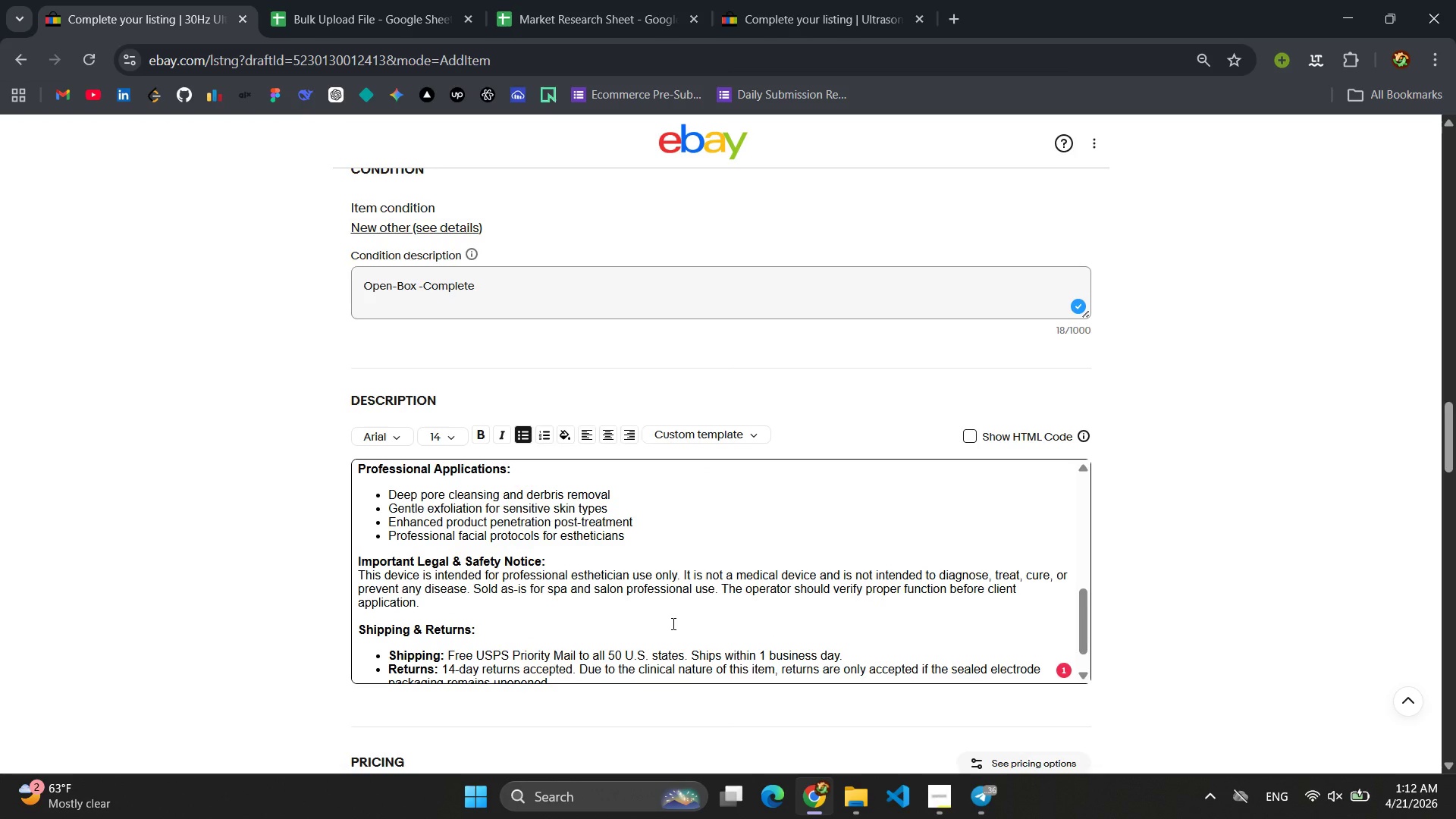 
wait(8.92)
 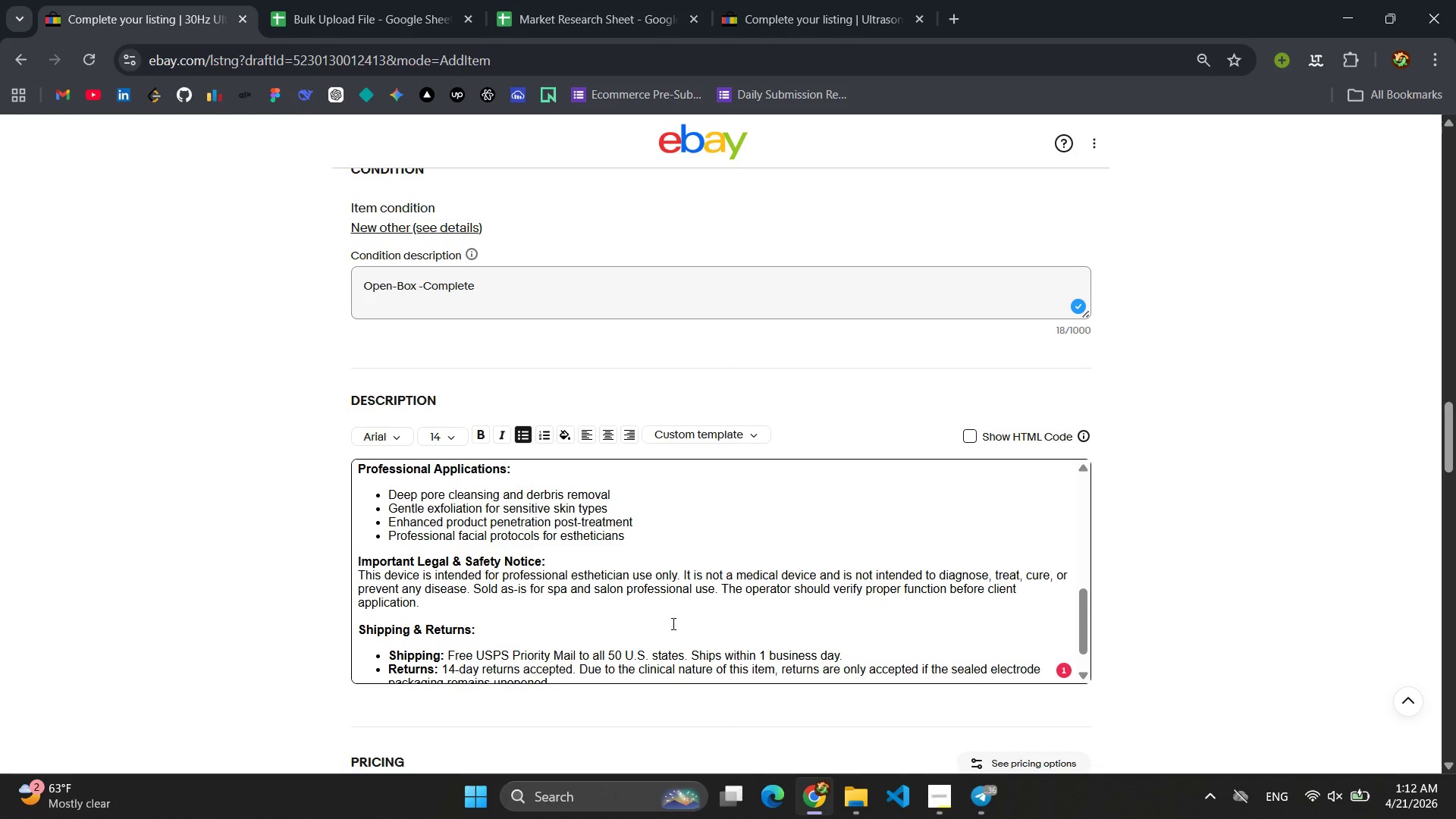 
left_click([642, 538])
 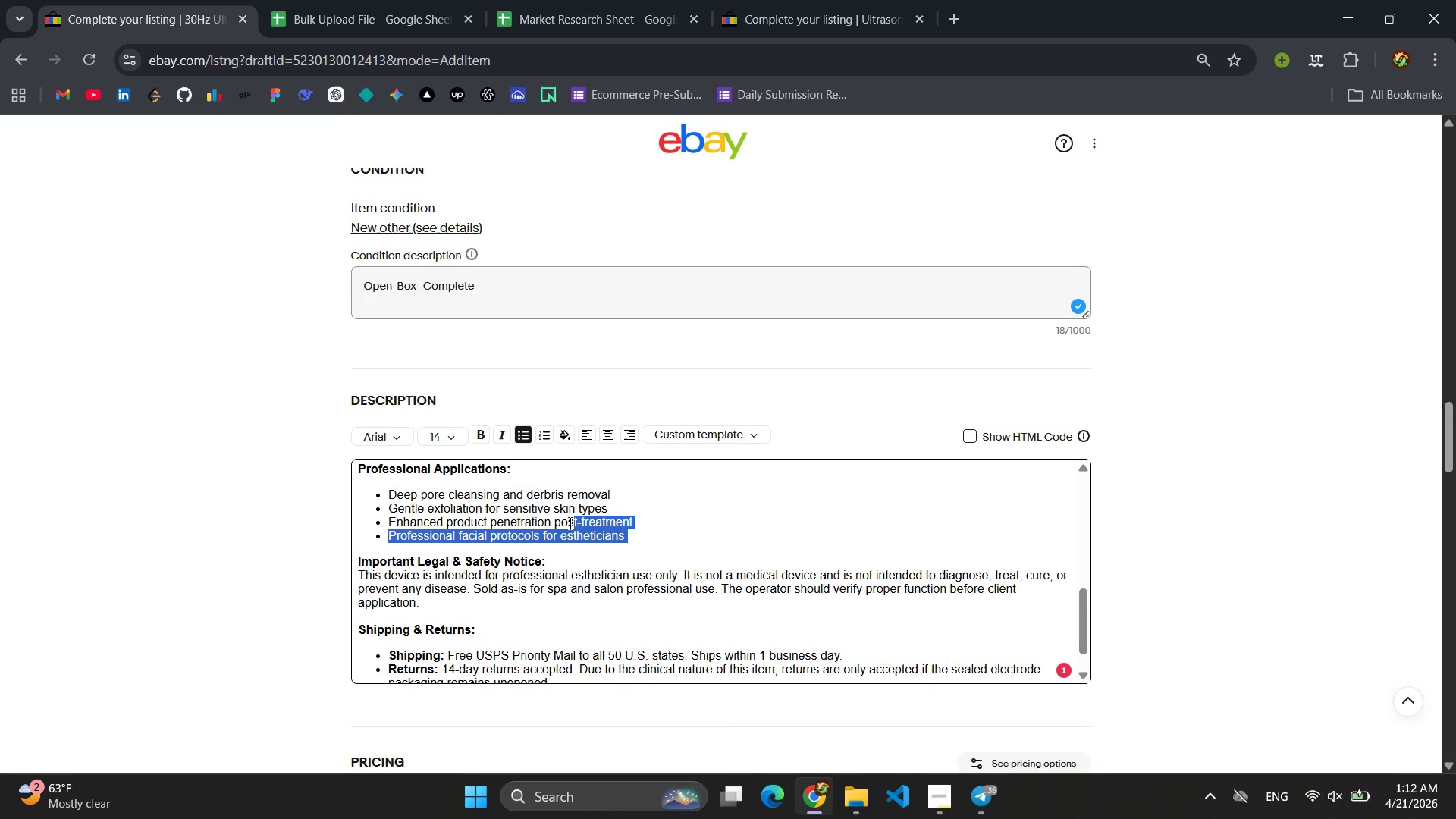 
left_click_drag(start_coordinate=[626, 534], to_coordinate=[388, 494])
 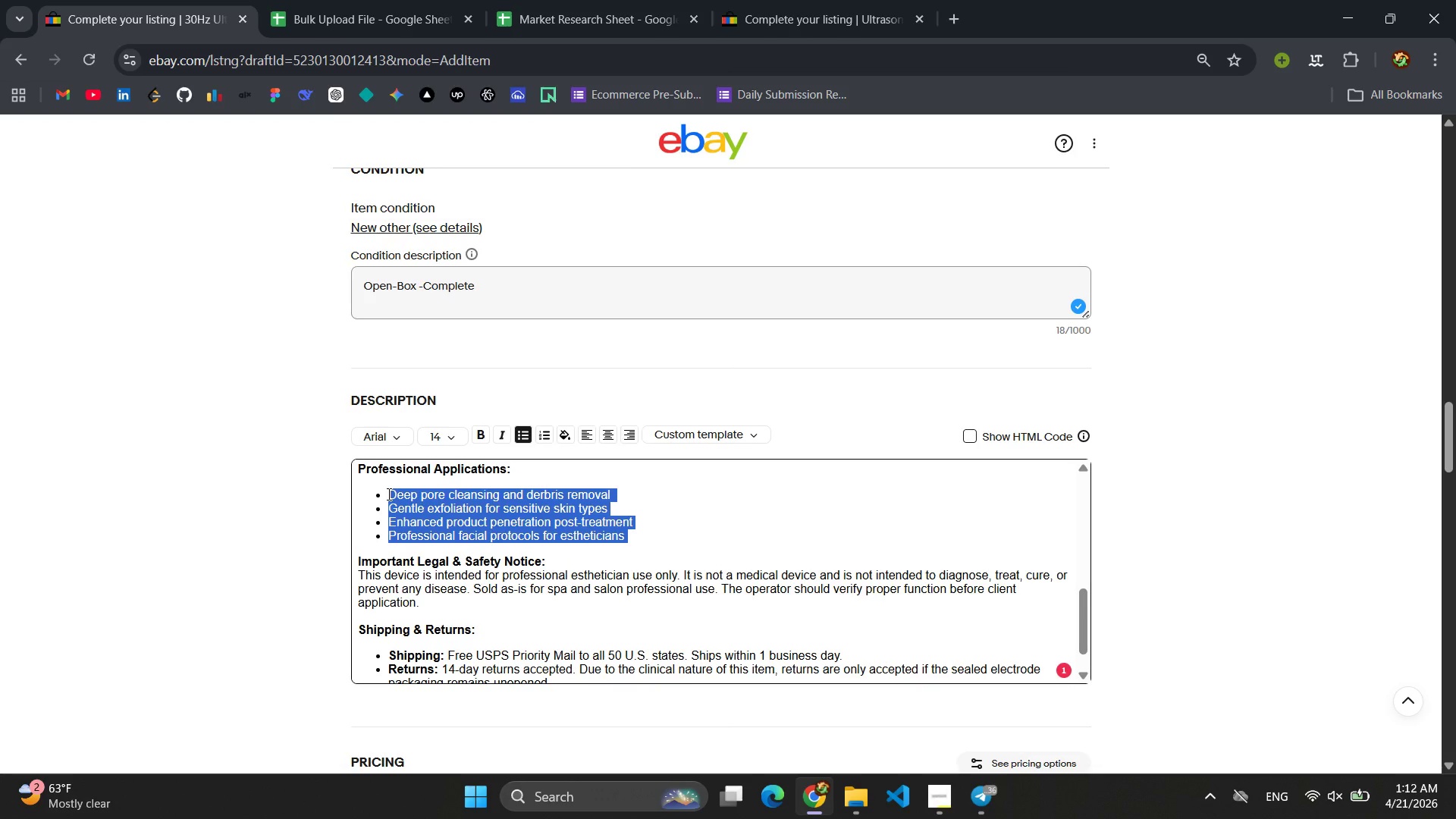 
type(a)
key(Backspace)
type(Advan)
key(Backspace)
type(nced blo)
key(Backspace)
type(ackhead and sed)
key(Backspace)
type(bum extraction )
 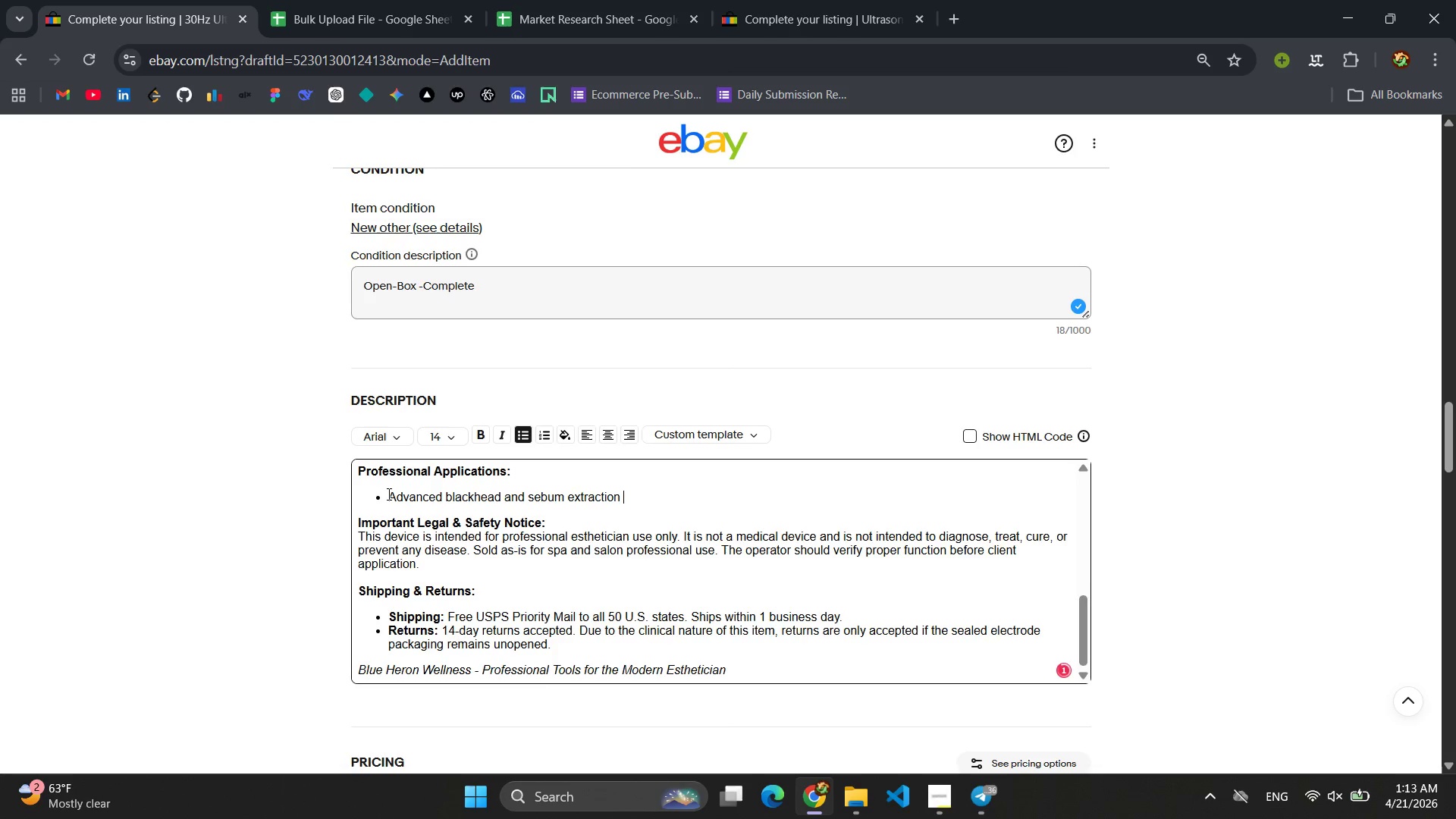 
key(Enter)
 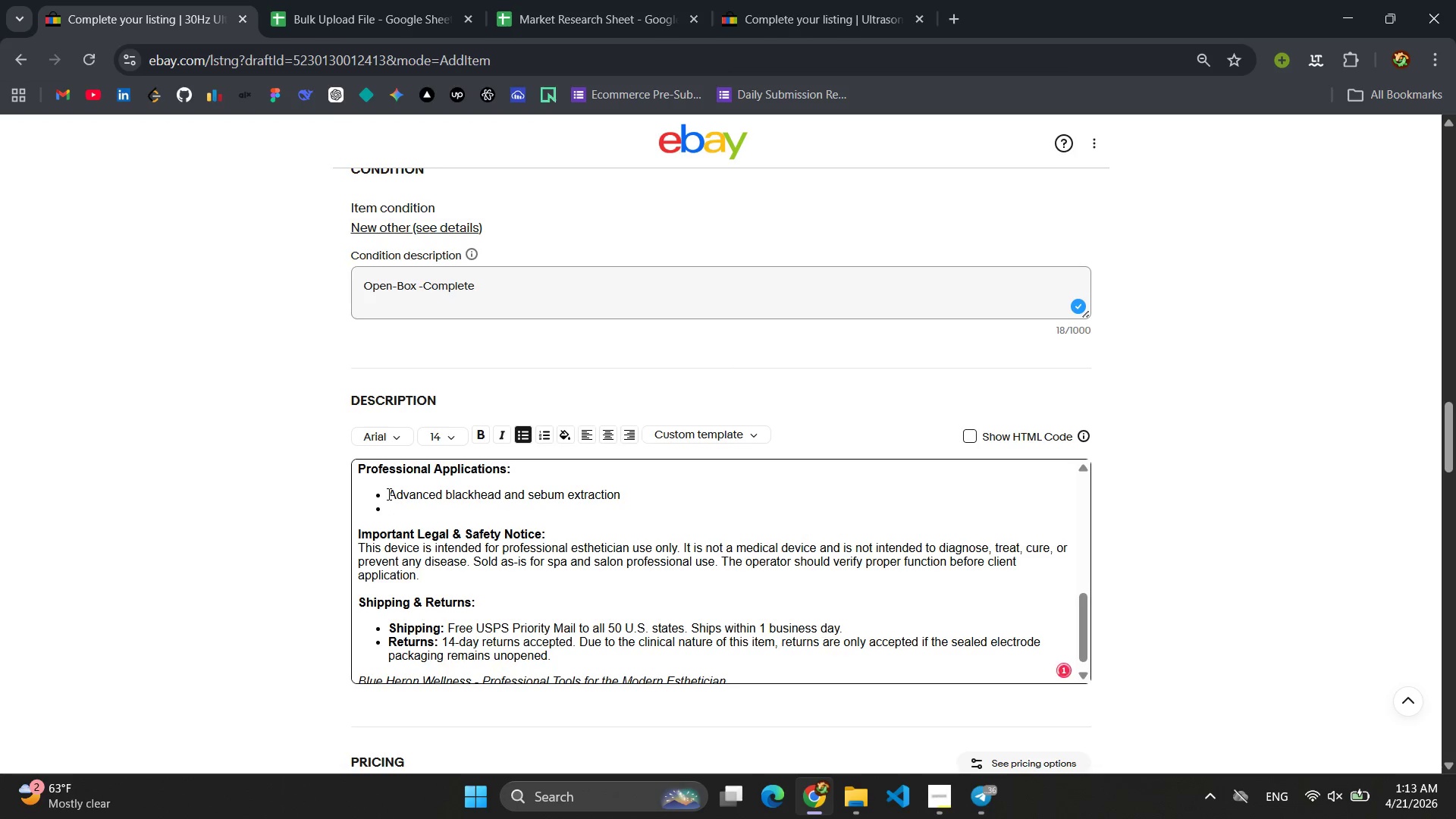 
type(Exfoliation for normal to ili )
key(Backspace)
type(y)
key(Backspace)
key(Backspace)
key(Backspace)
key(Backspace)
type(oily skin )
 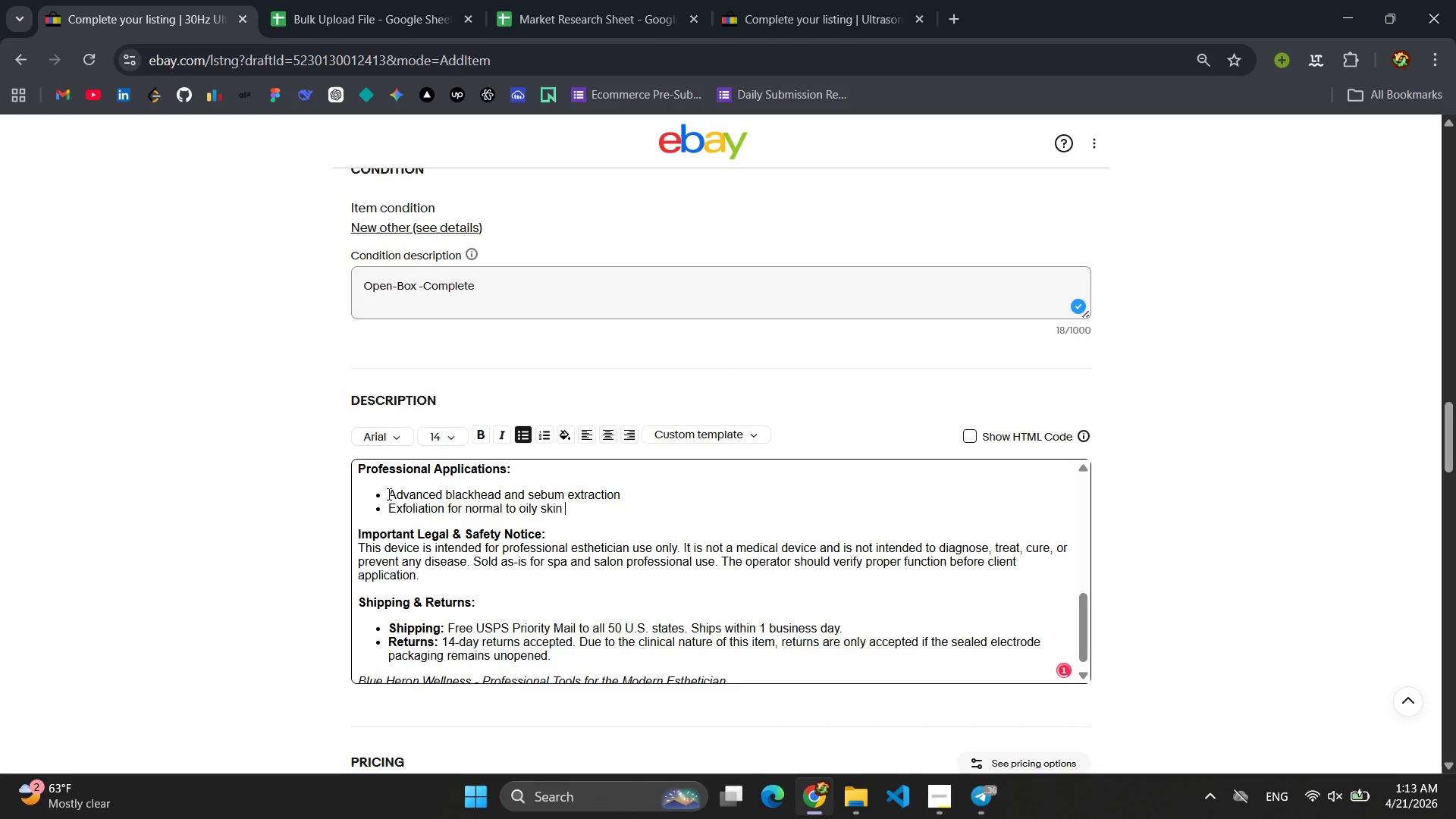 
key(Enter)
 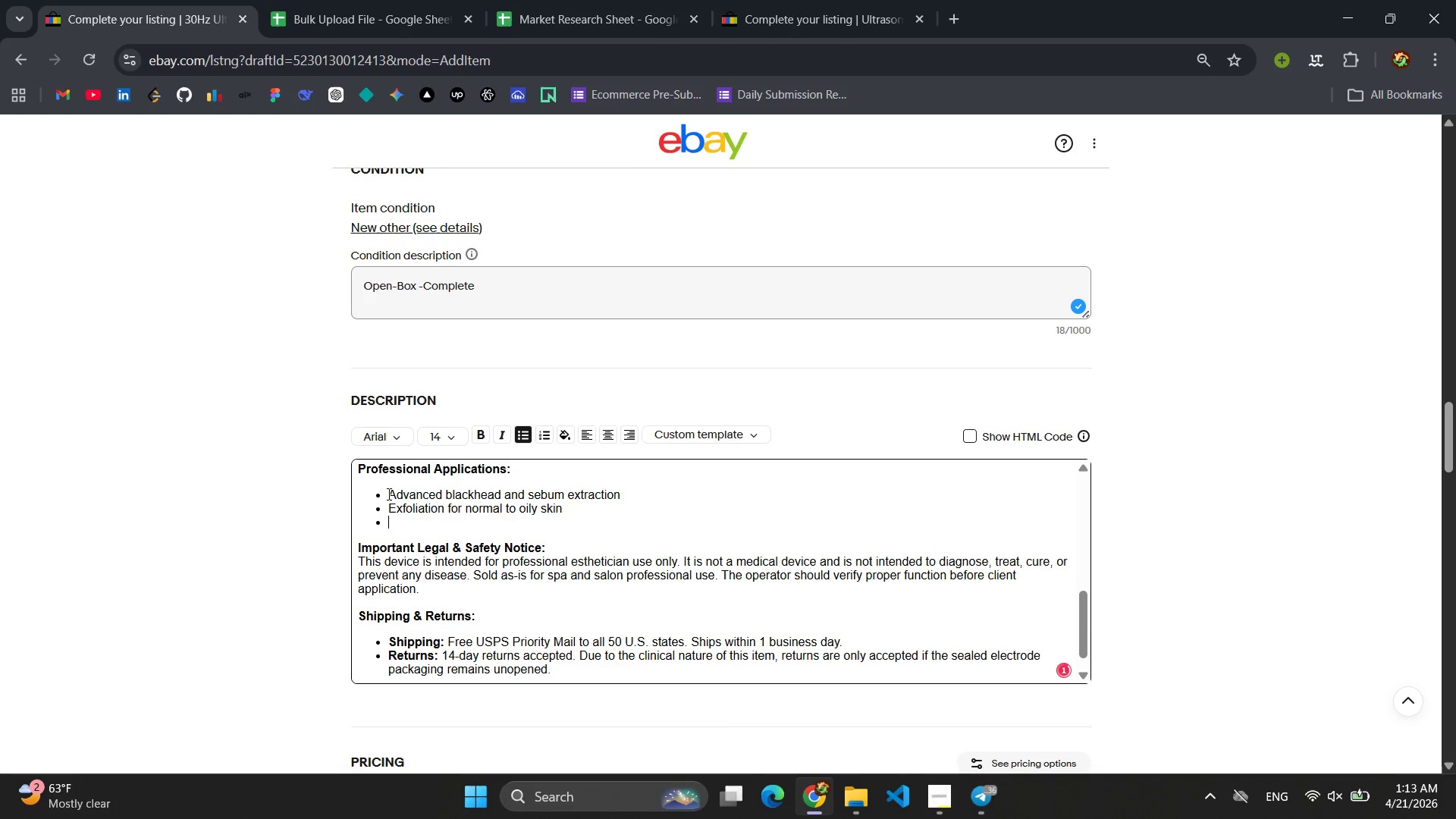 
type(Infusion of waer)
key(Backspace)
key(Backspace)
type(ter-based serums)
 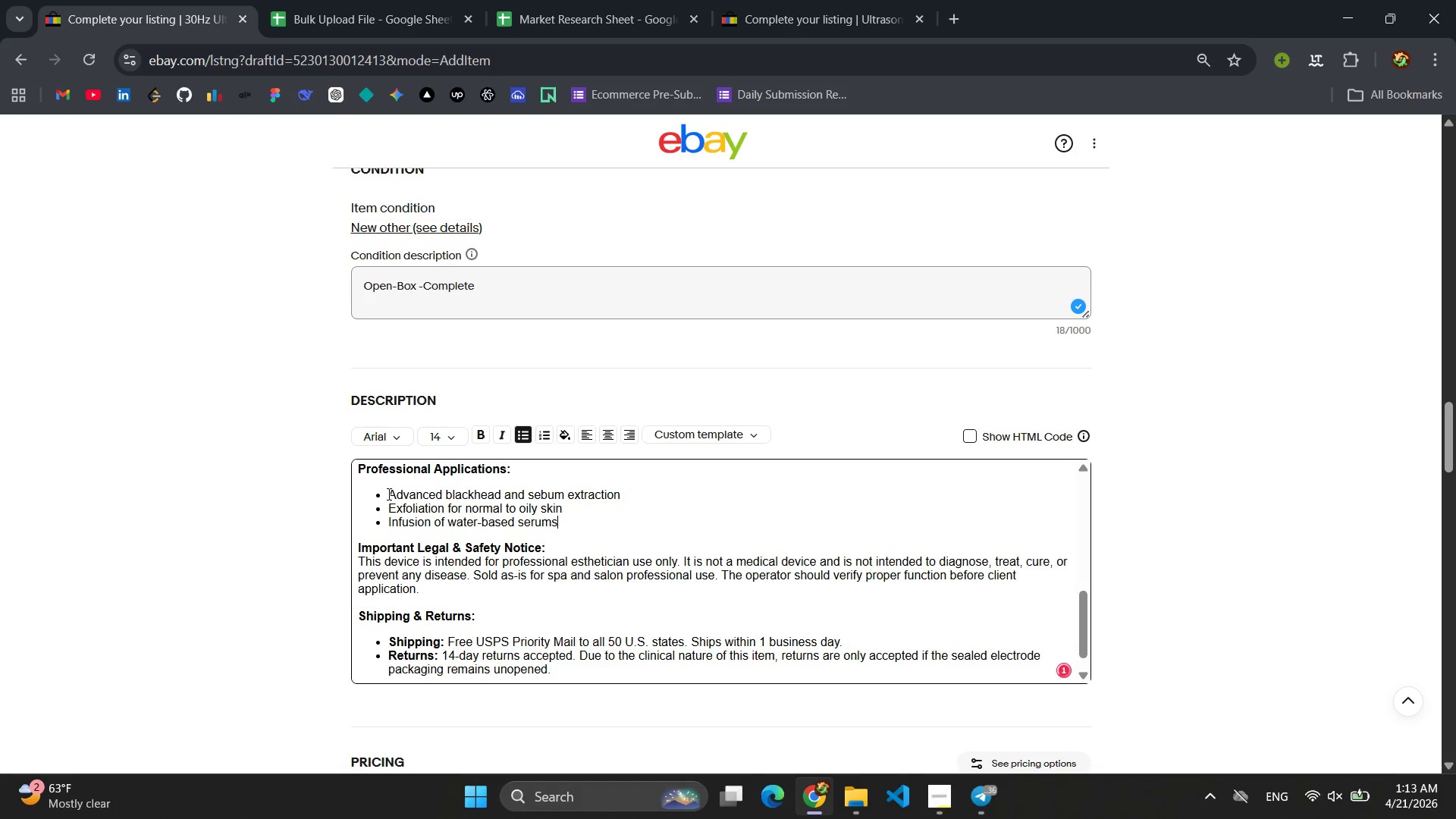 
key(Enter)
 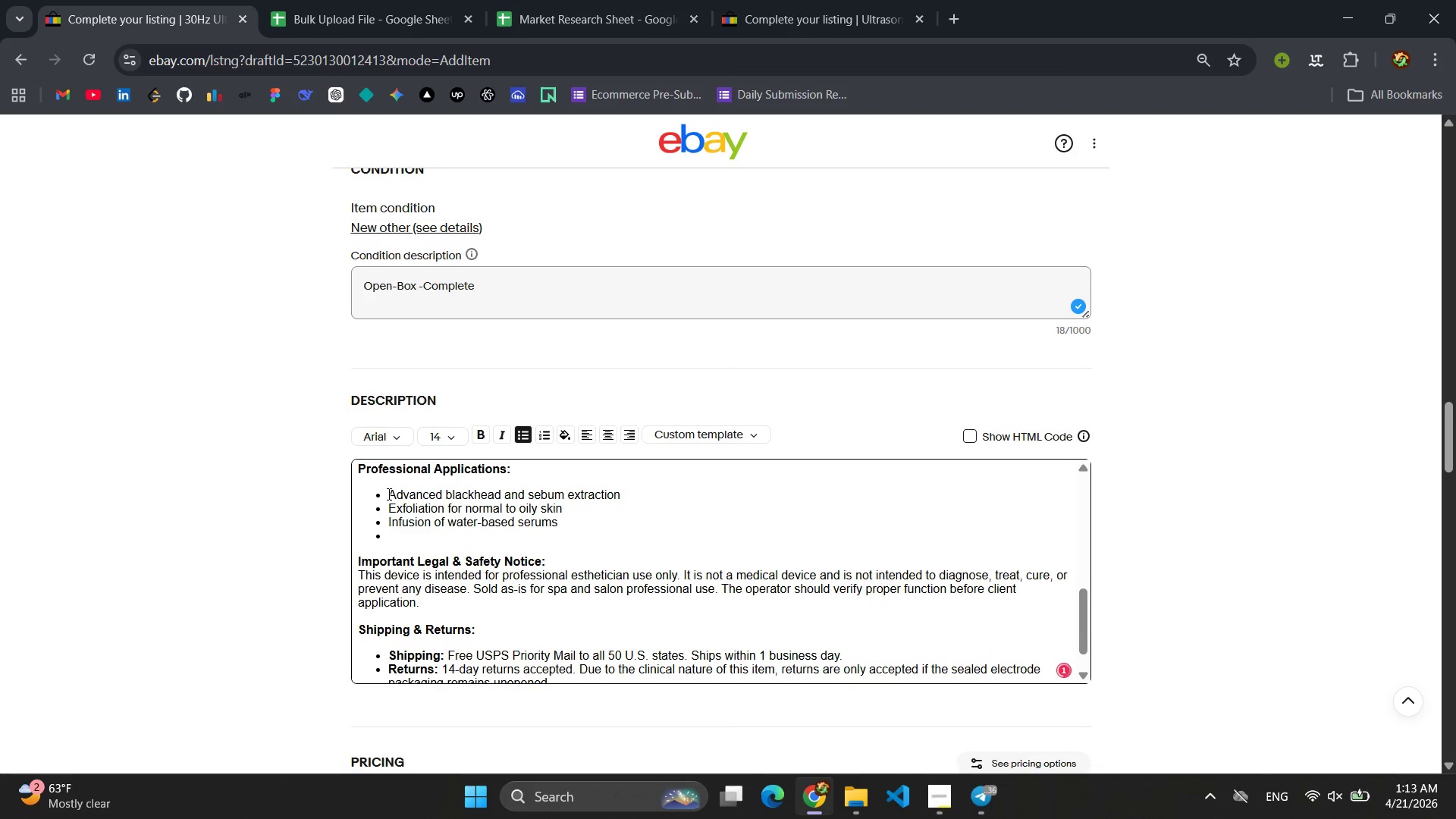 
type(Travel )
key(Backspace)
type(-Fre)
key(Backspace)
key(Backspace)
key(Backspace)
type(friendly professional equipment)
 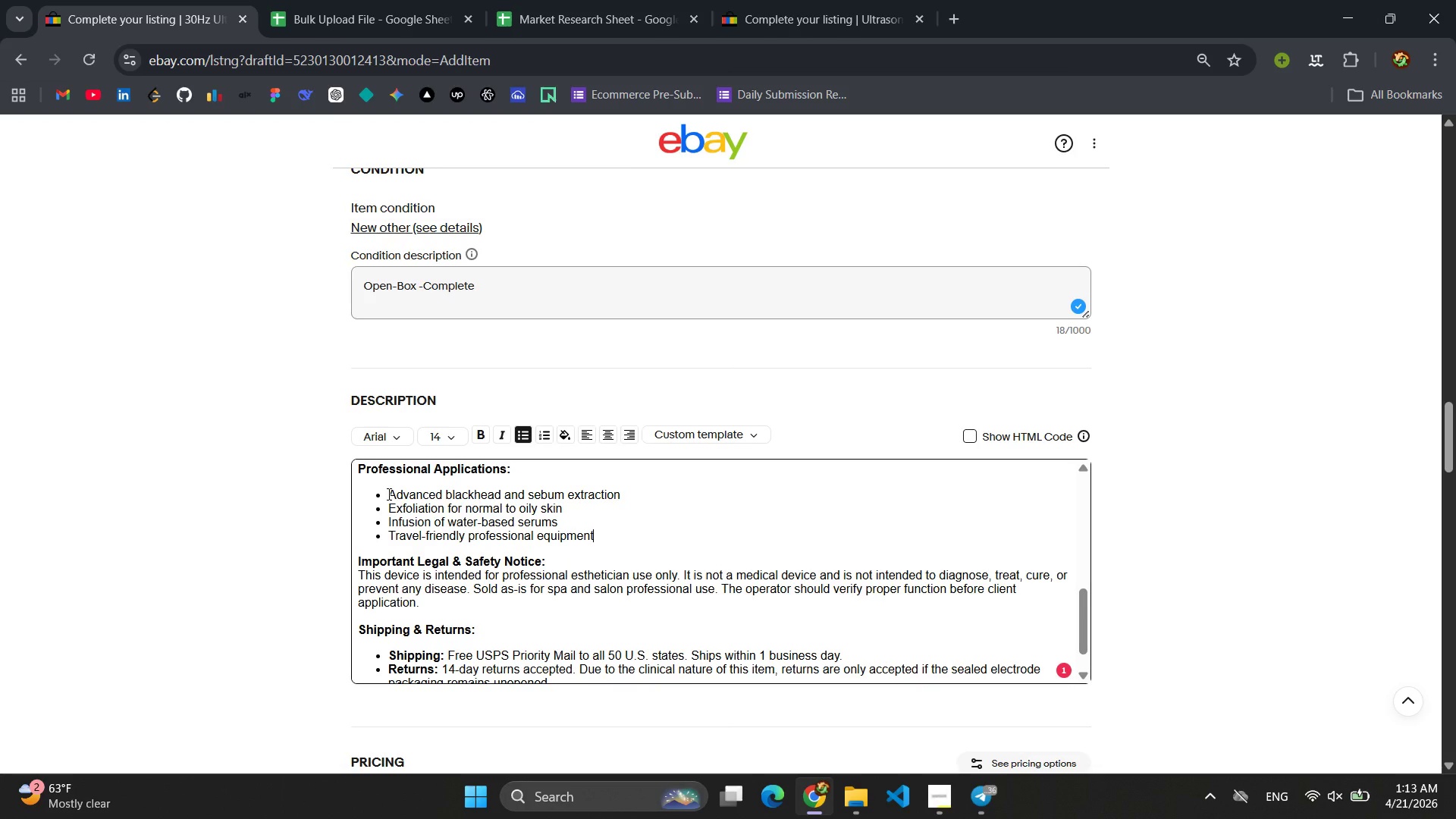 
scroll: coordinate [645, 552], scroll_direction: down, amount: 11.0
 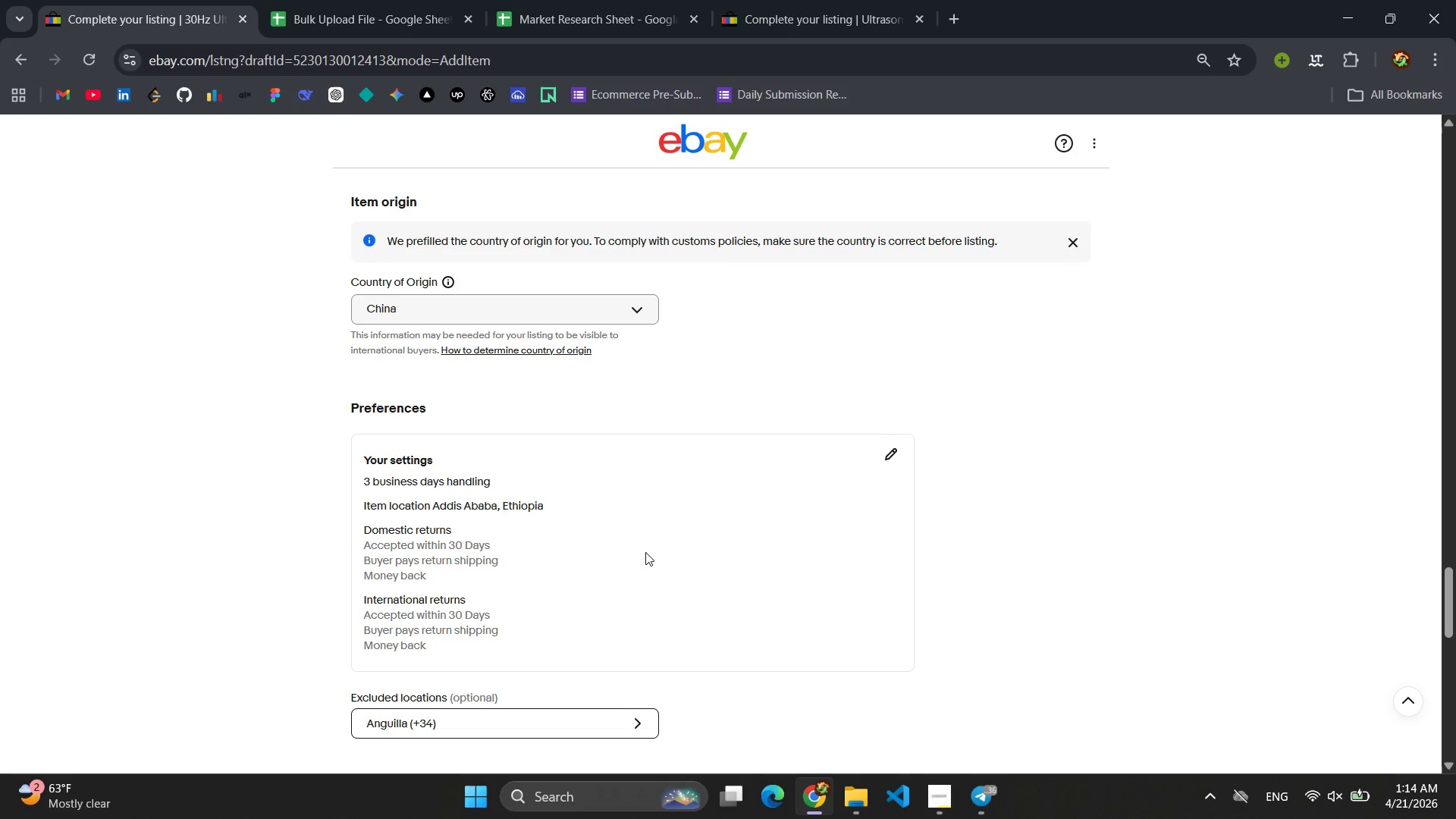 
scroll: coordinate [676, 545], scroll_direction: up, amount: 17.0
 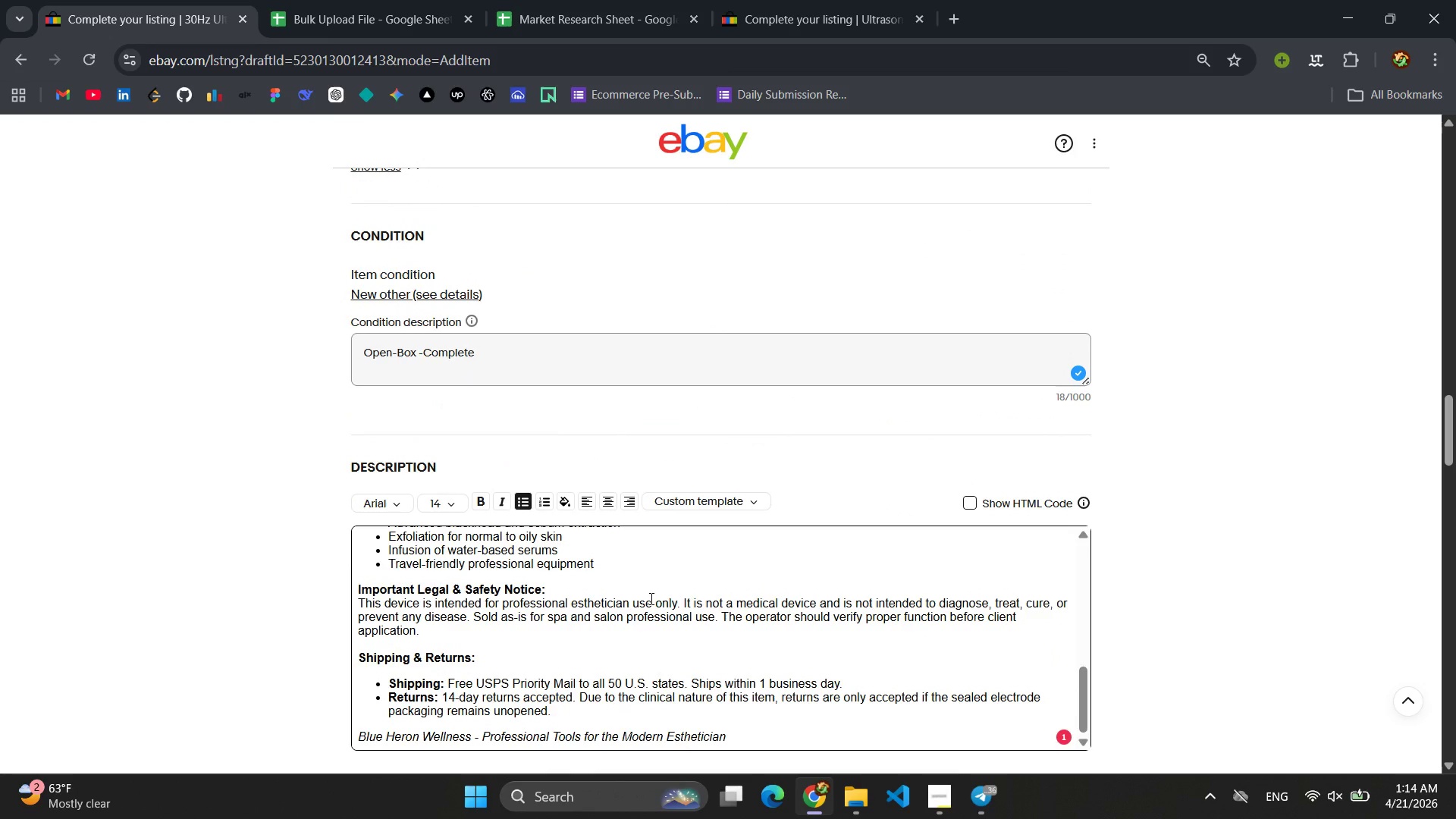 
left_click([649, 599])
 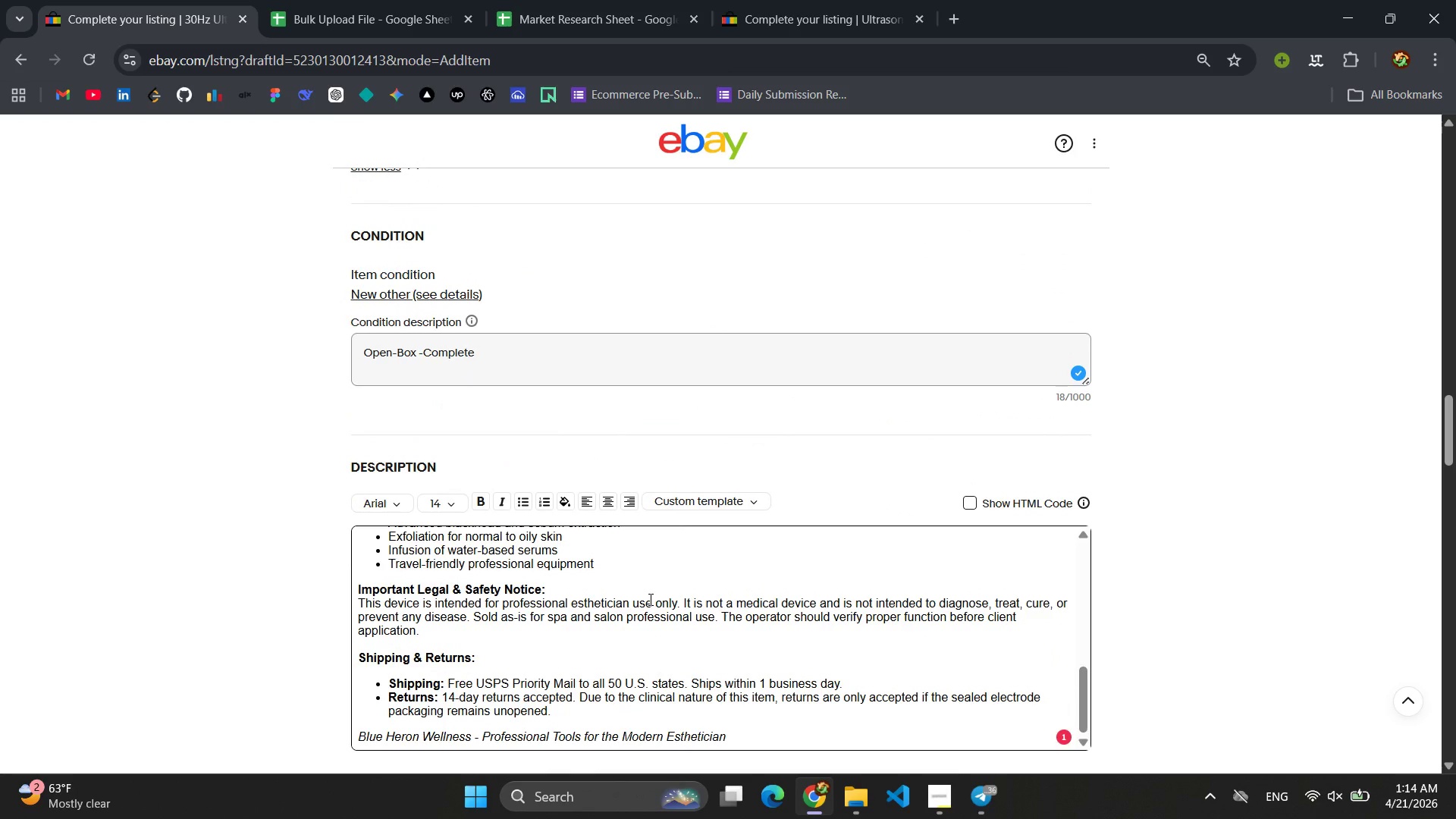 
key(Control+A)
 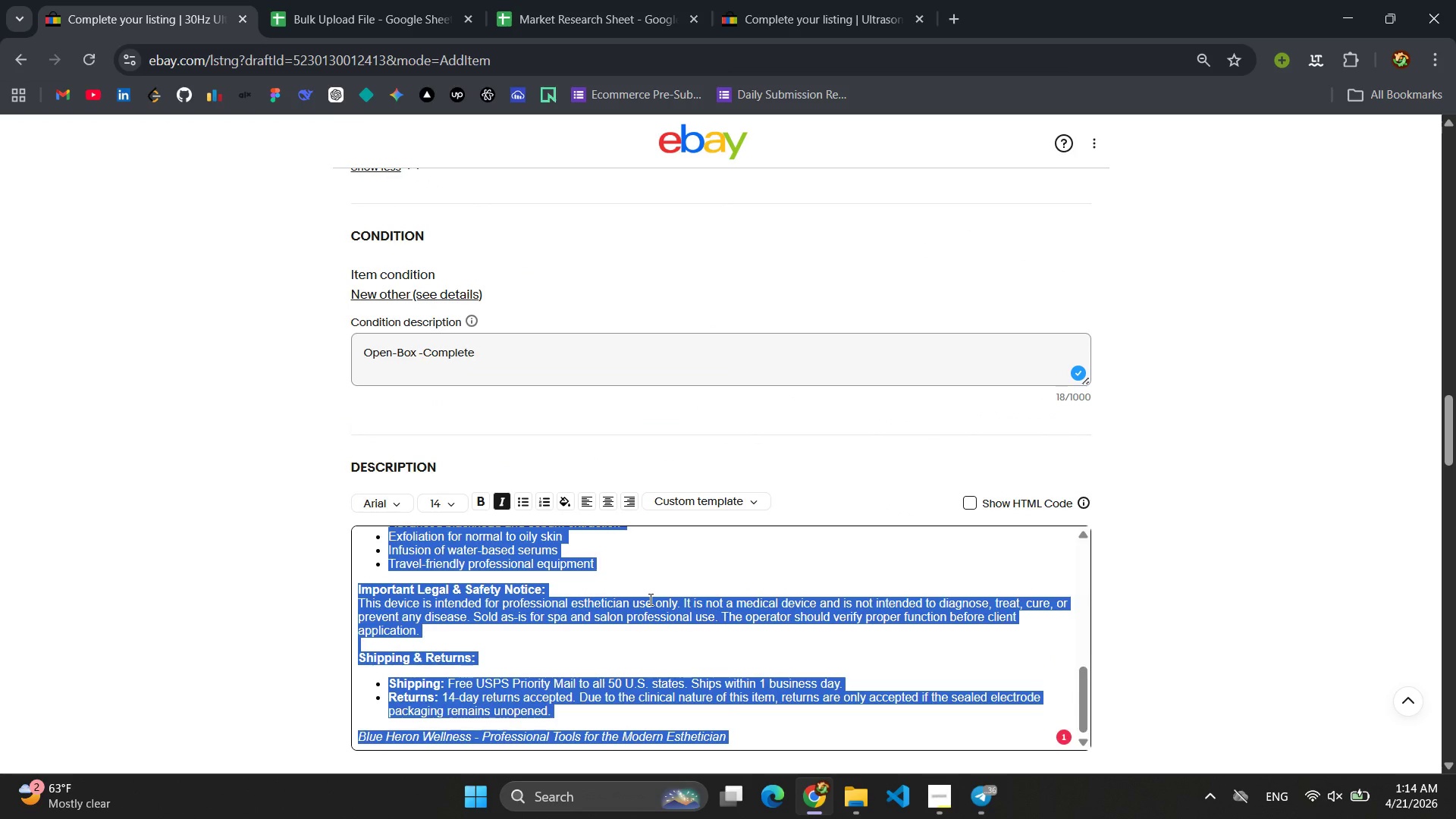 
key(Control+C)
 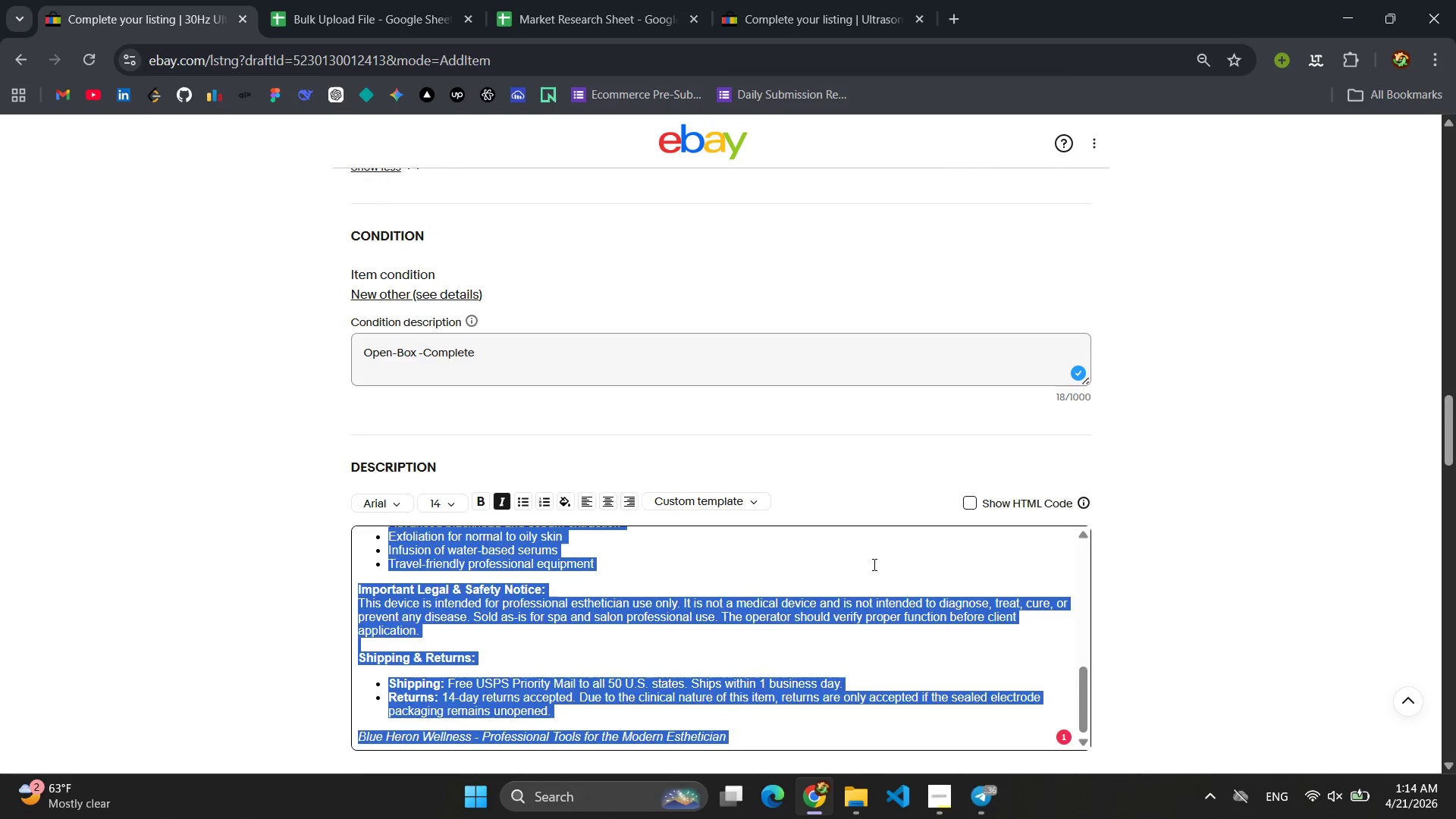 
scroll: coordinate [879, 561], scroll_direction: down, amount: 29.0
 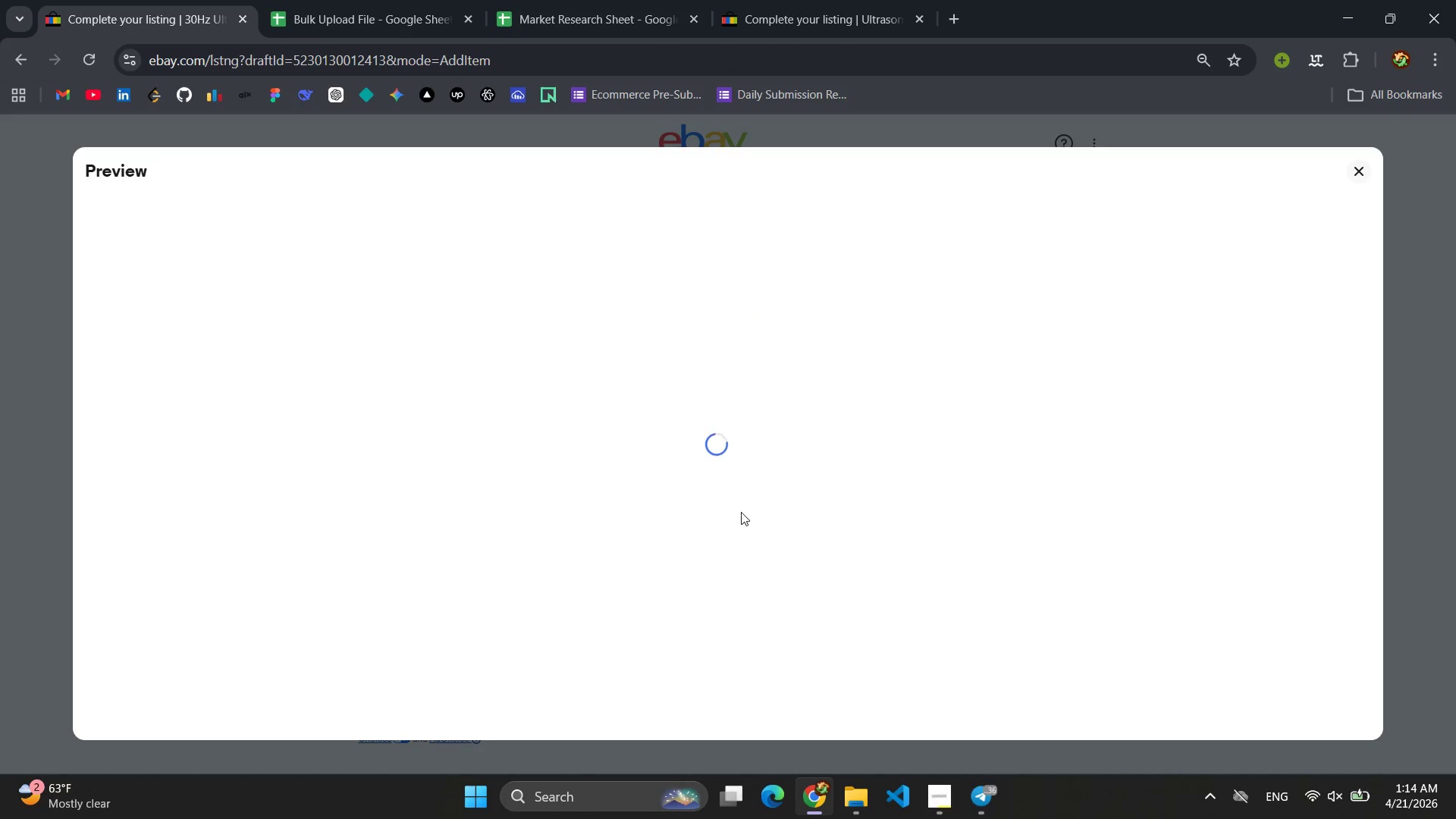 
wait(5.94)
 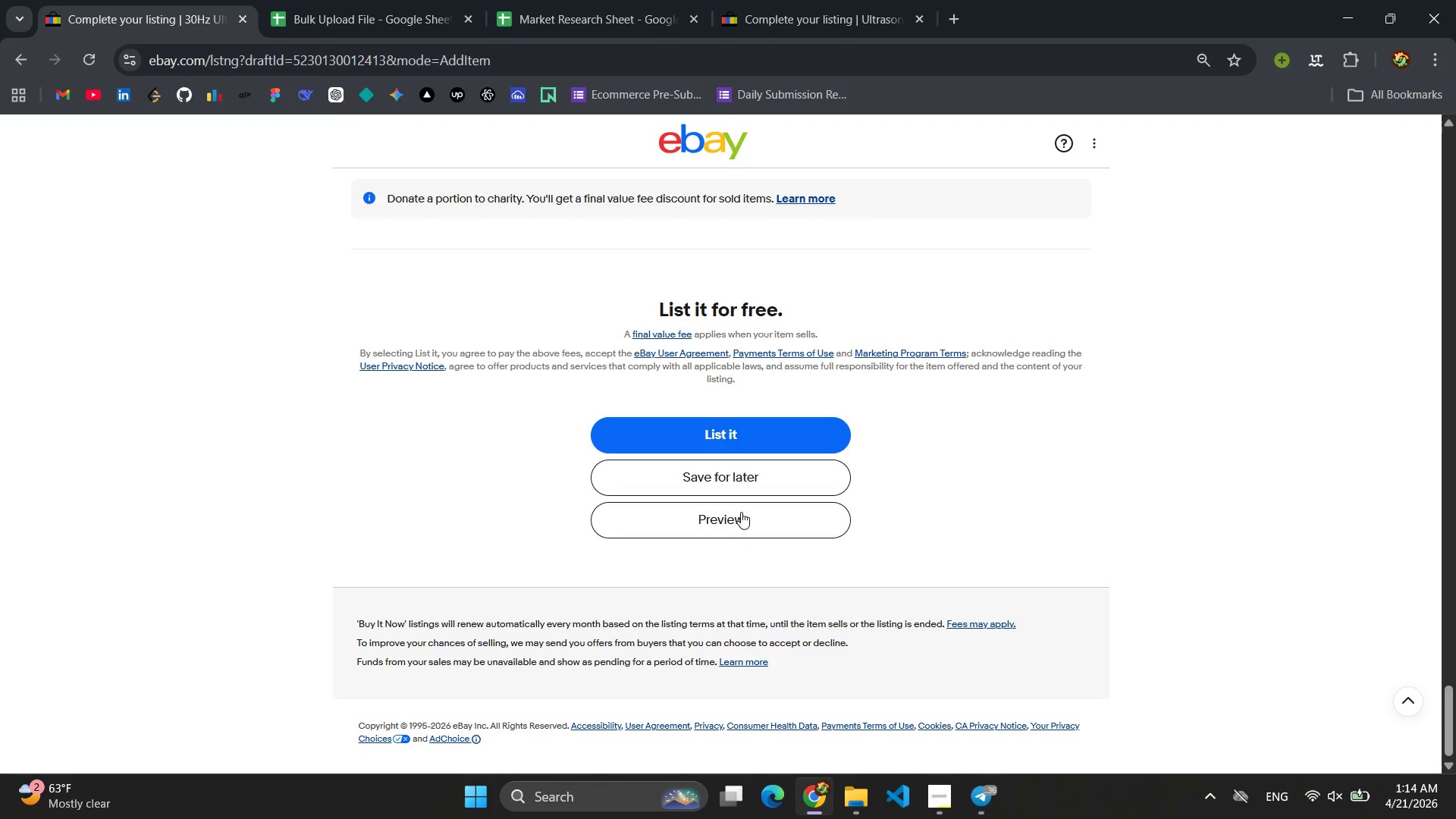 
left_click([949, 799])